 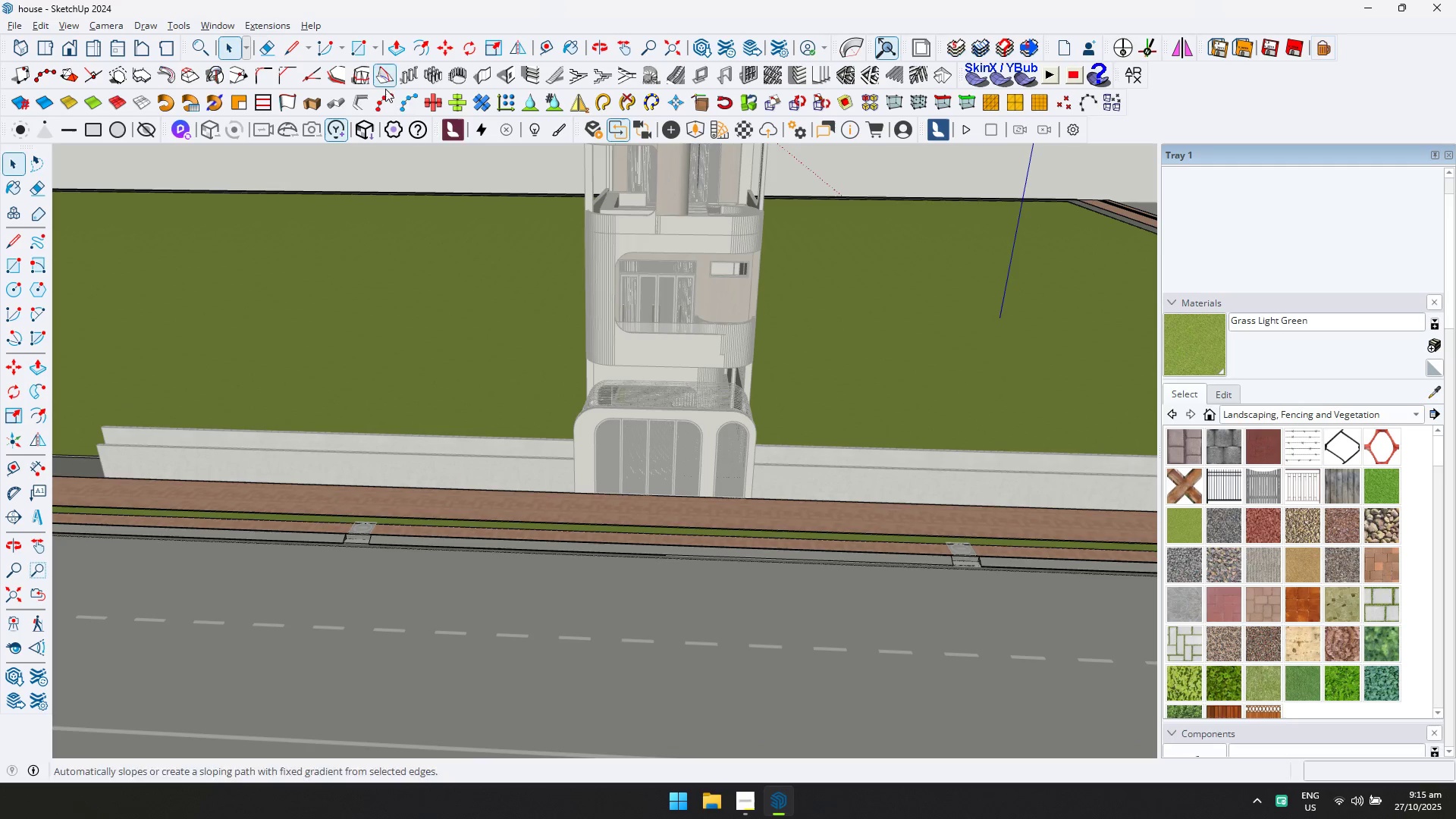 
left_click([453, 157])
 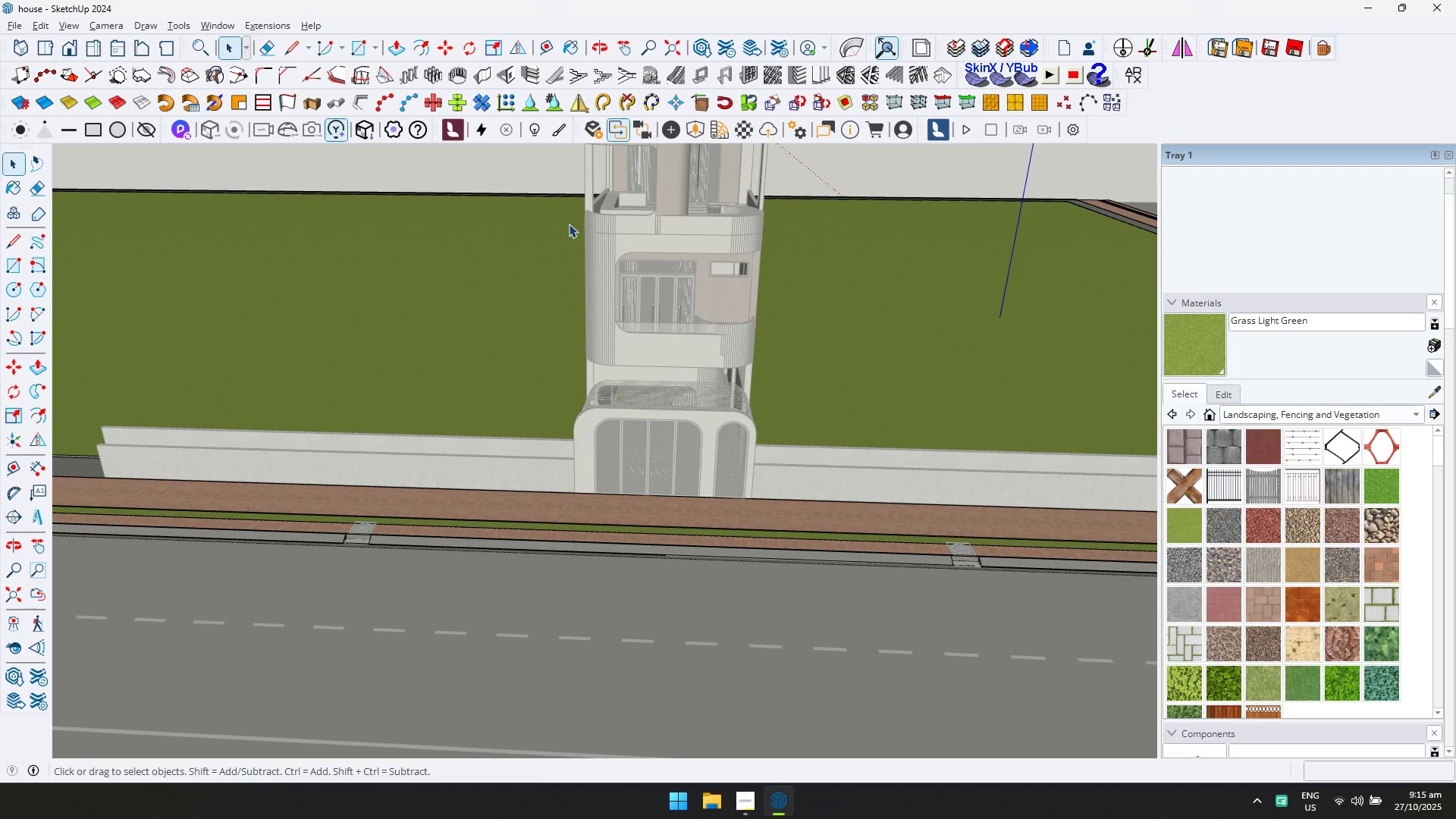 
scroll: coordinate [563, 489], scroll_direction: up, amount: 6.0
 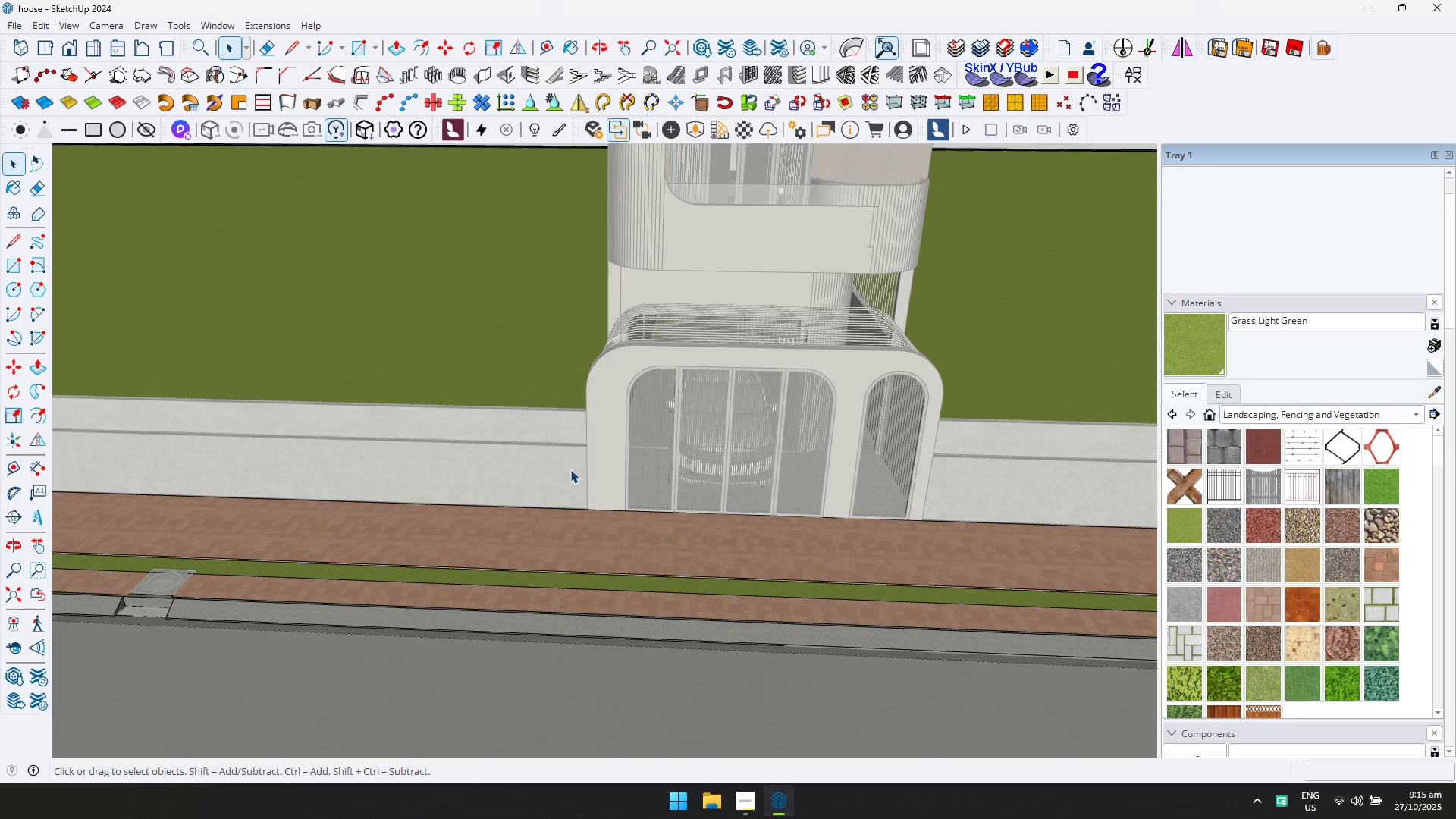 
key(Escape)
 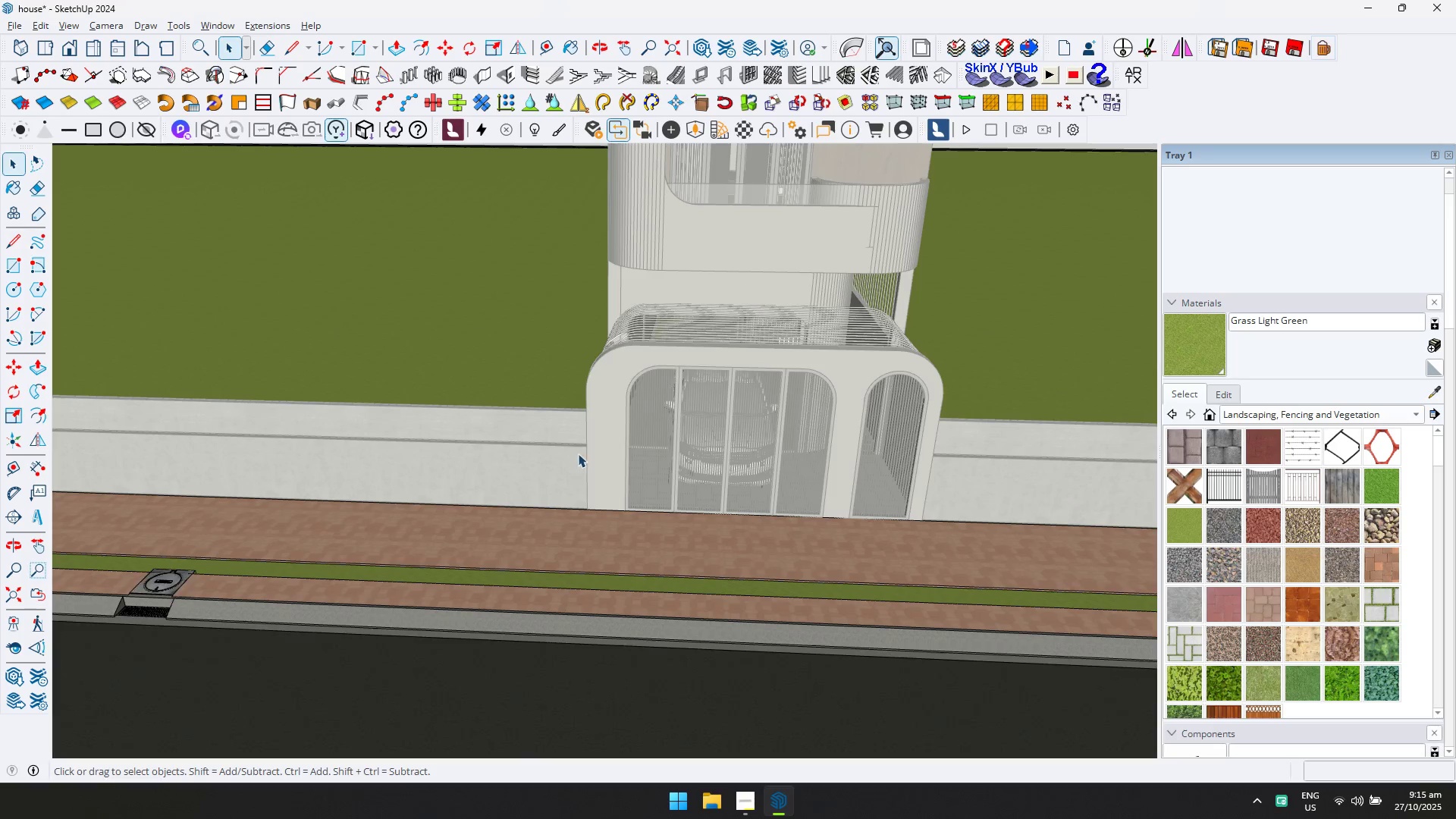 
key(Escape)
 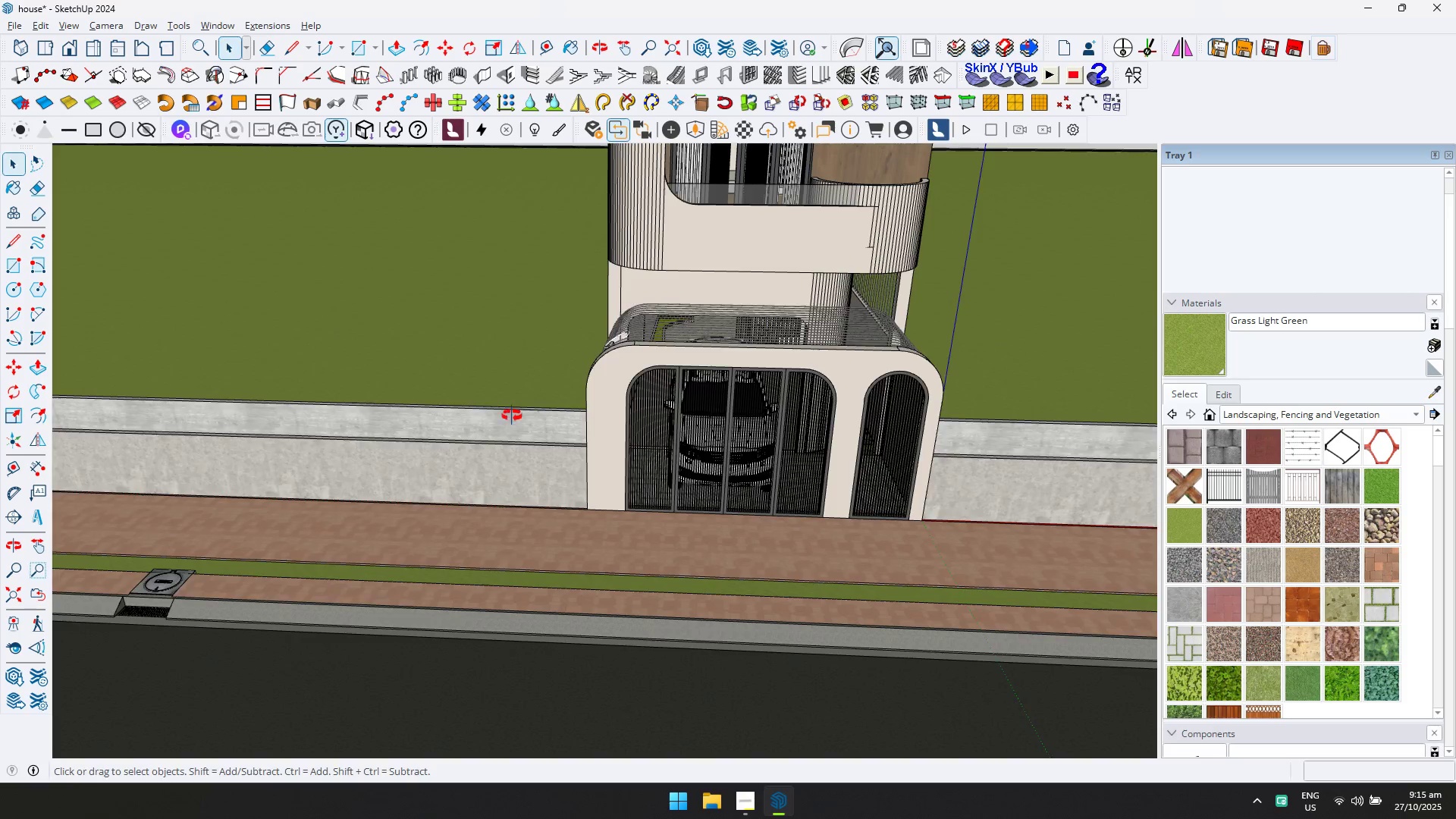 
key(Escape)
 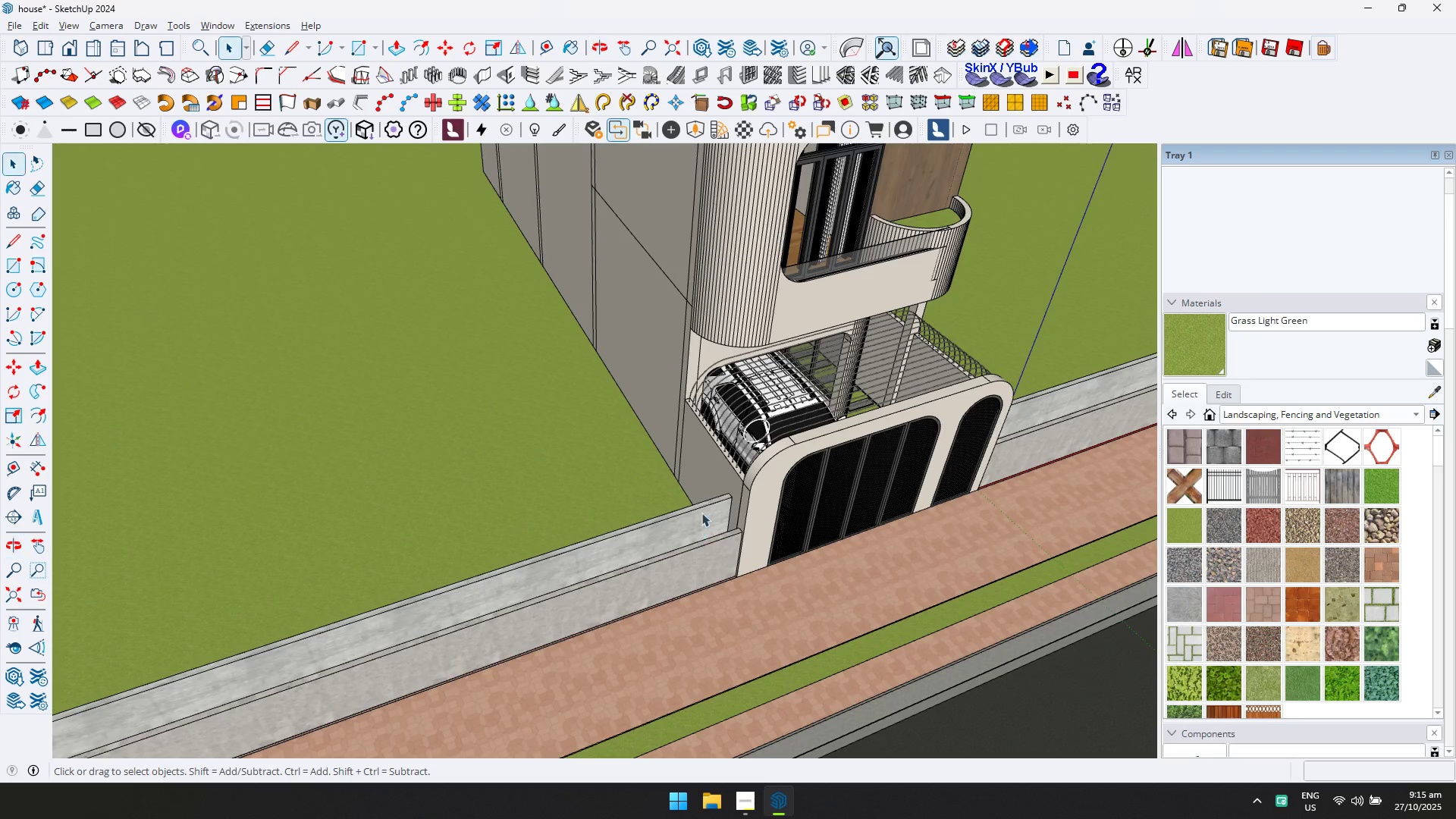 
scroll: coordinate [736, 482], scroll_direction: down, amount: 4.0
 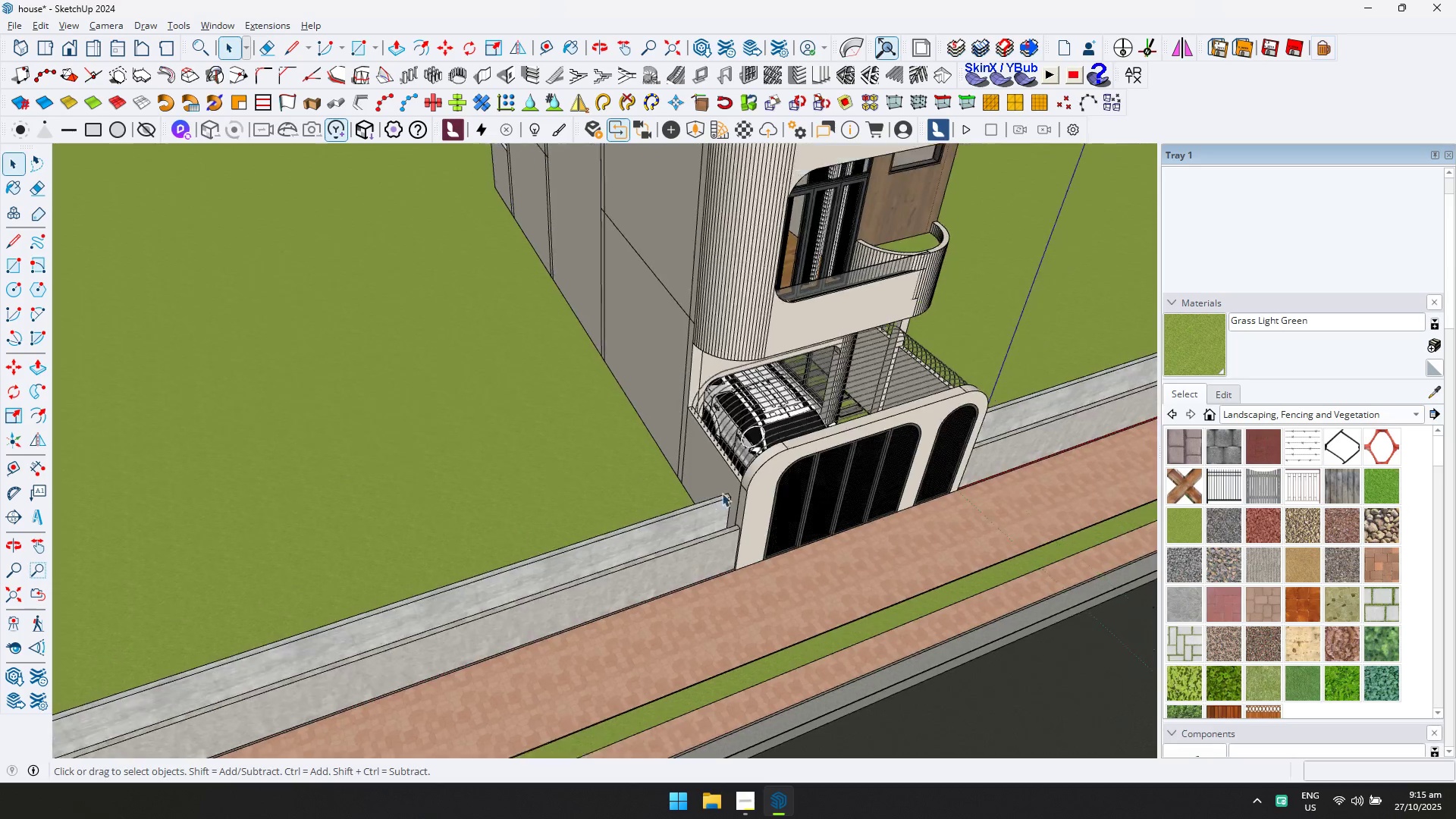 
key(Shift+ShiftLeft)
 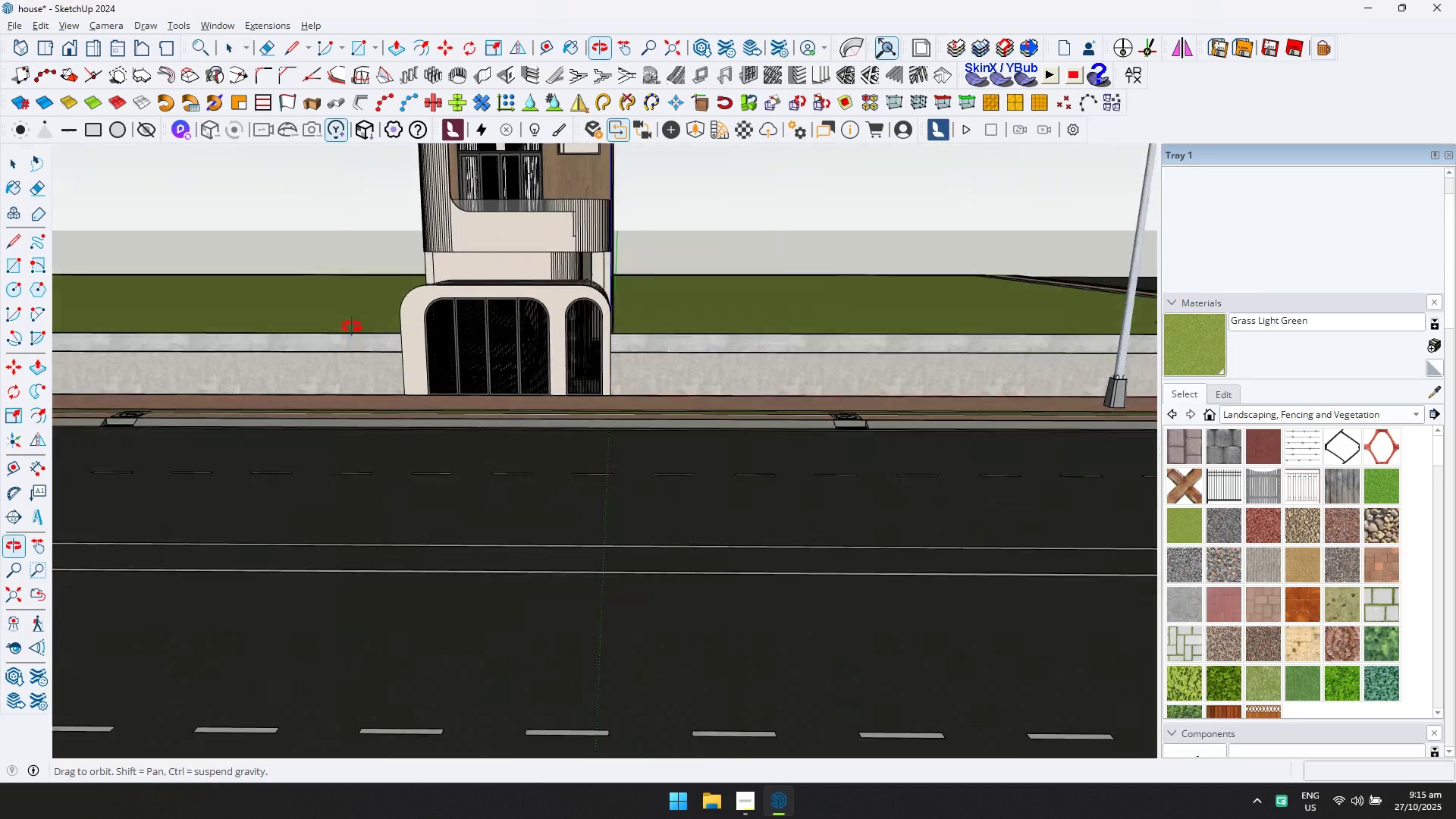 
hold_key(key=ShiftLeft, duration=0.67)
 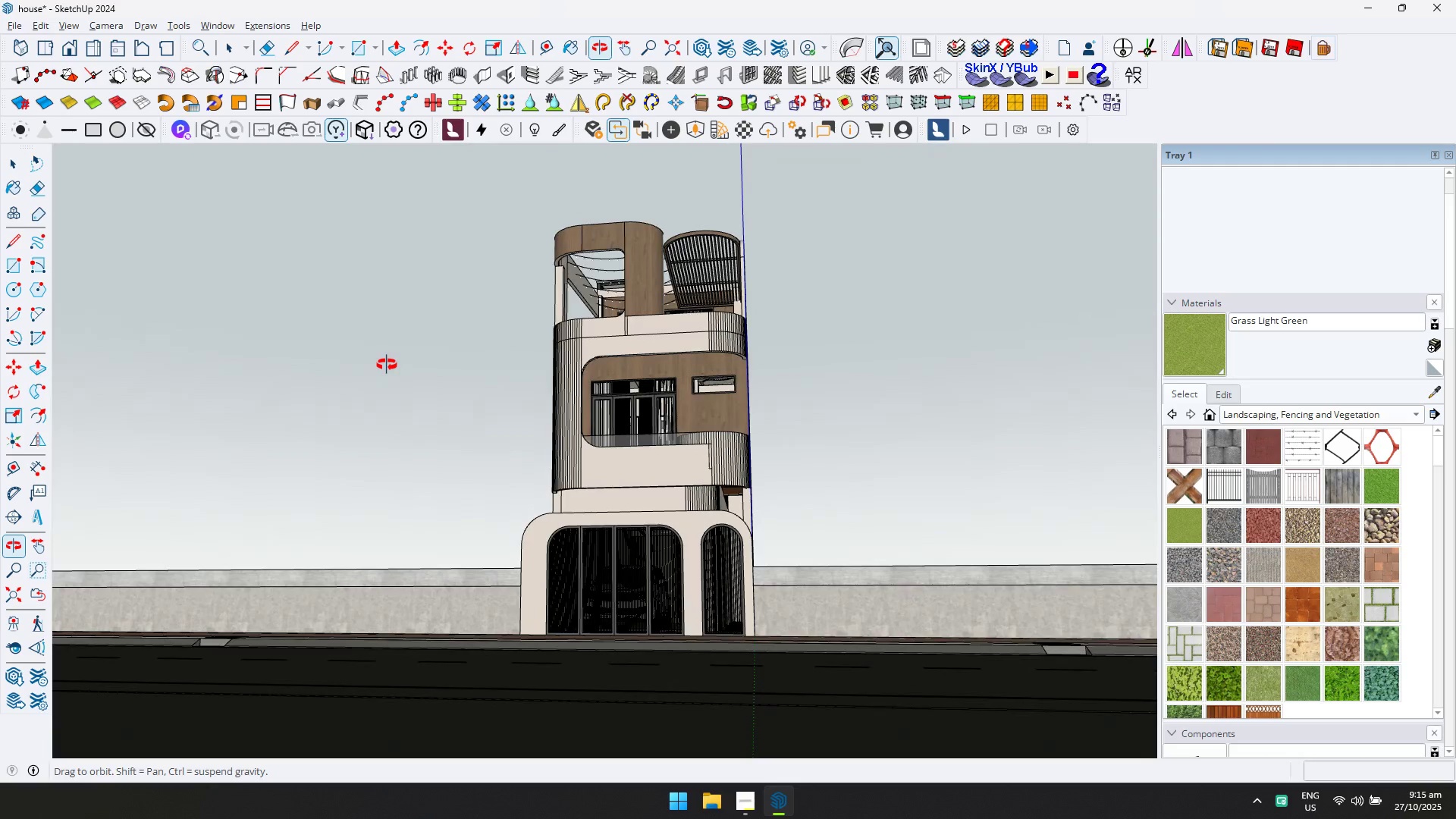 
scroll: coordinate [786, 416], scroll_direction: up, amount: 11.0
 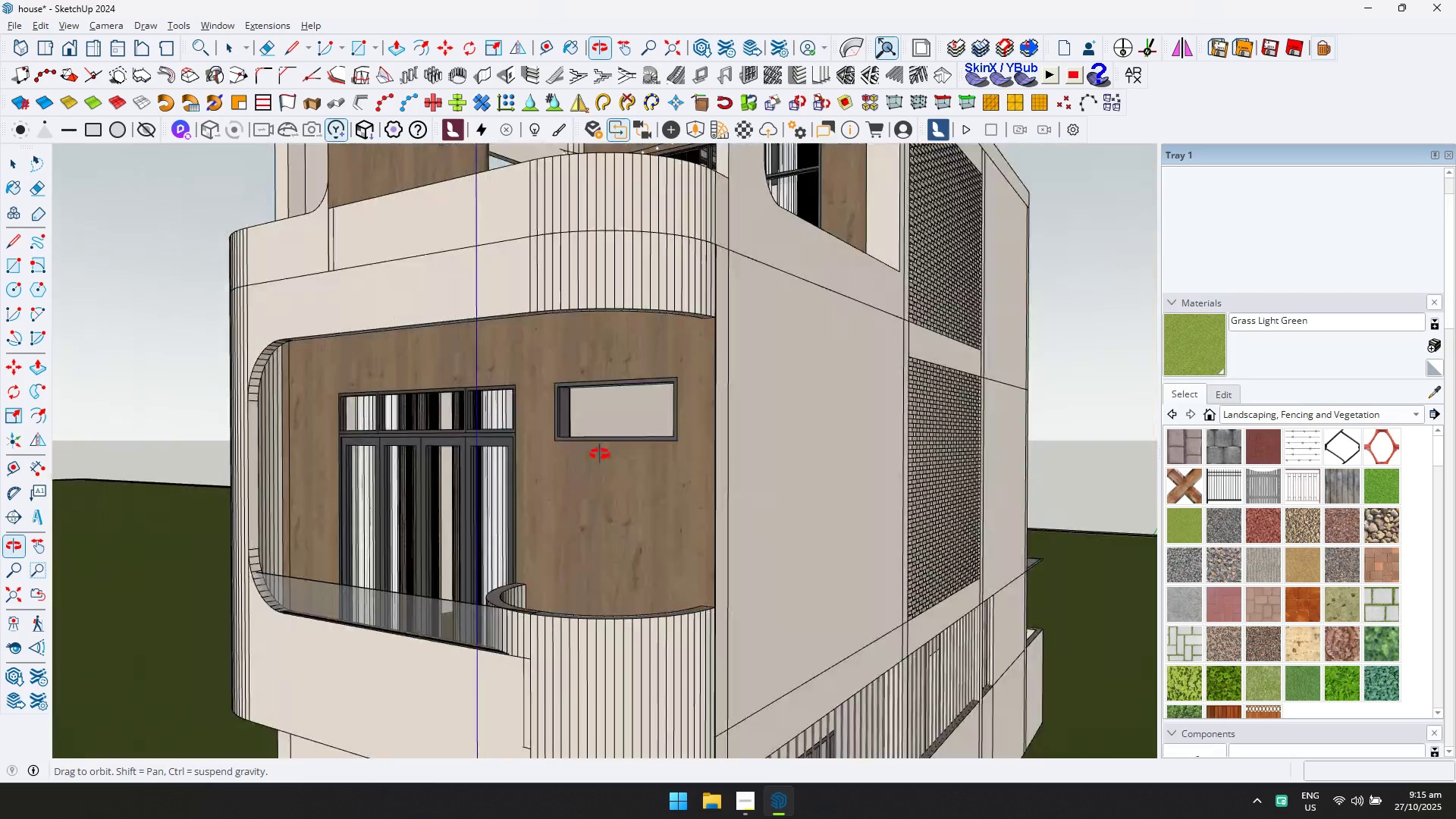 
scroll: coordinate [648, 369], scroll_direction: down, amount: 7.0
 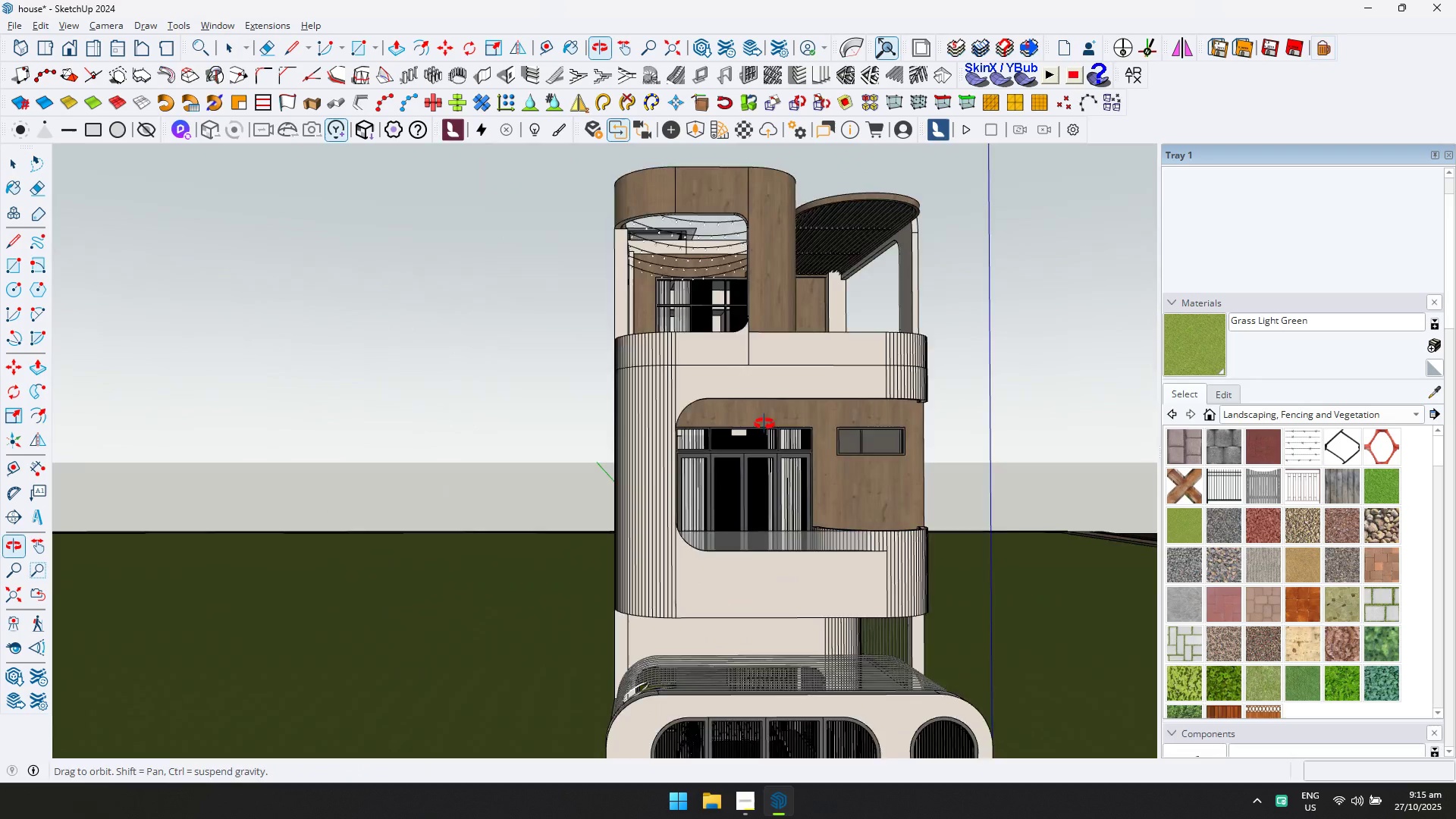 
key(Shift+ShiftLeft)
 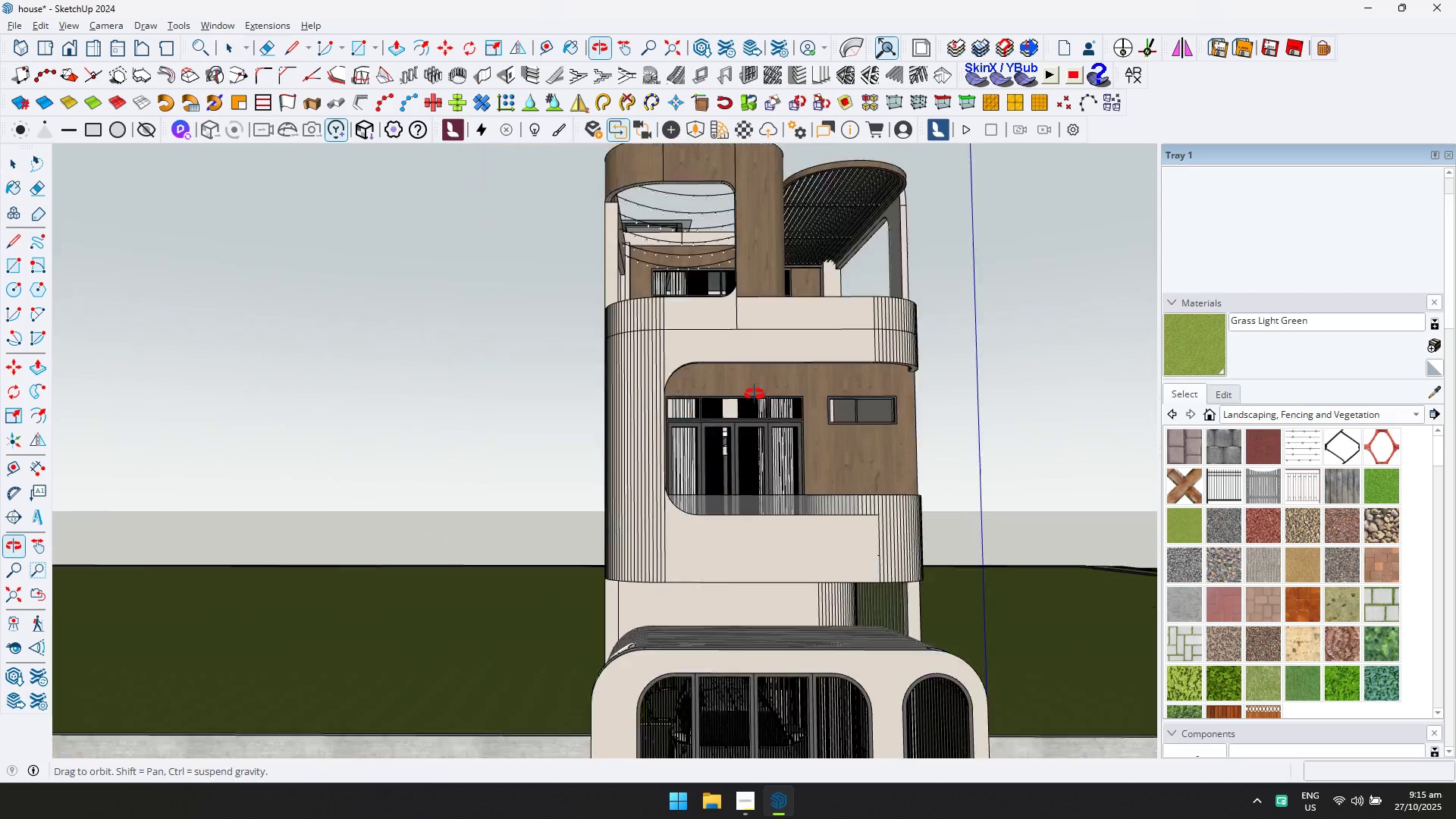 
hold_key(key=ShiftLeft, duration=0.4)
 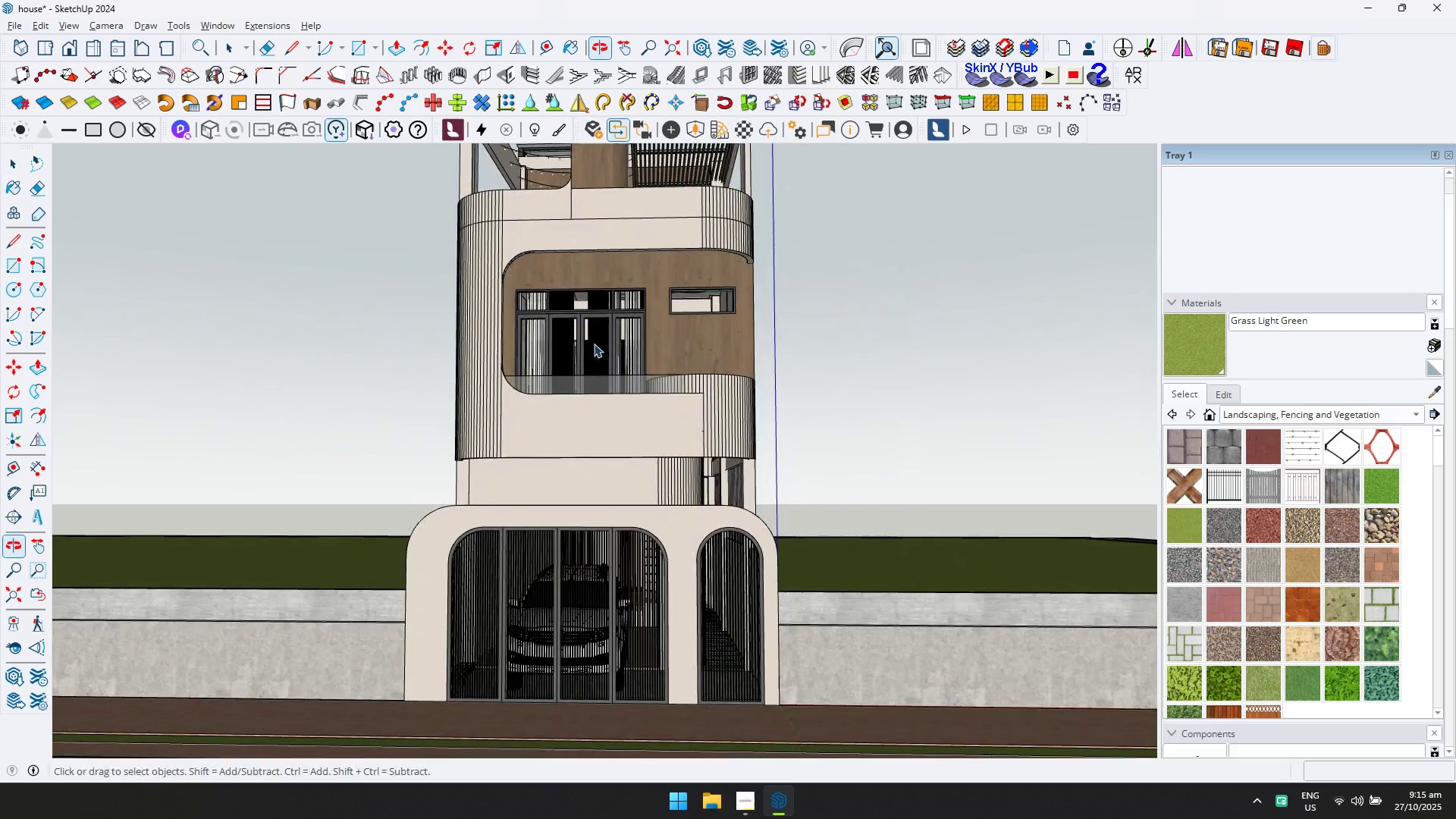 
scroll: coordinate [726, 469], scroll_direction: up, amount: 8.0
 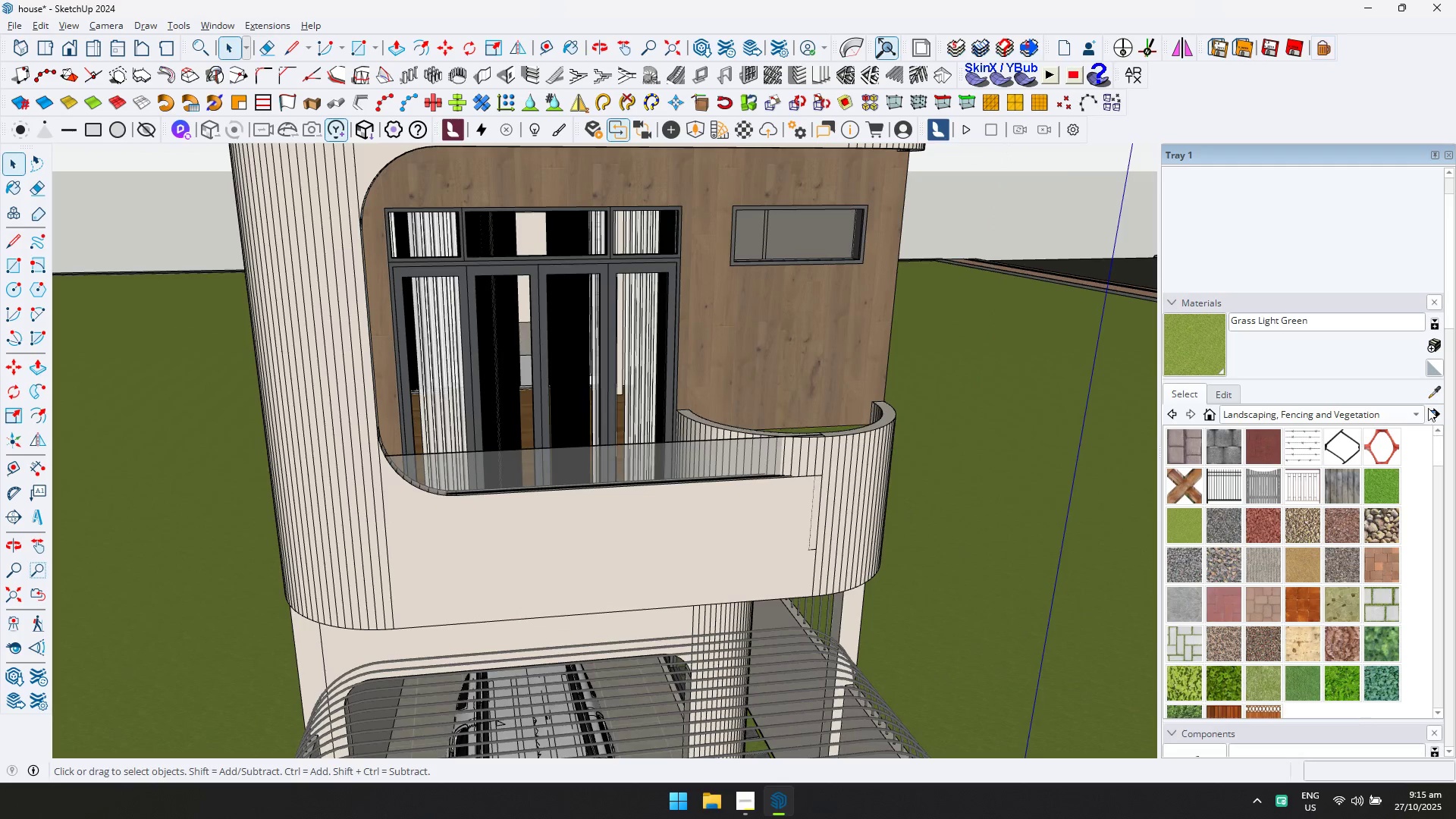 
left_click([1429, 394])
 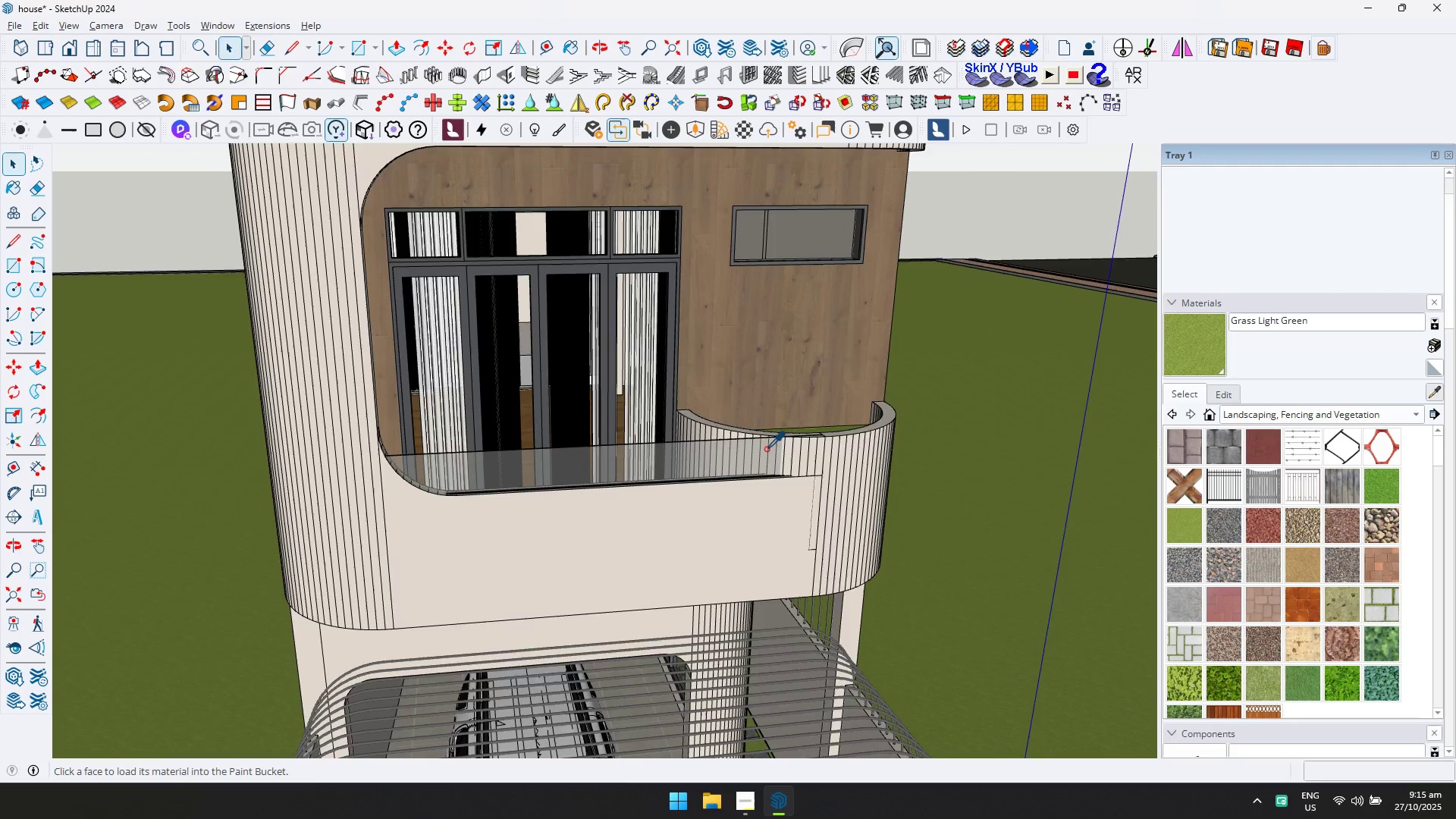 
scroll: coordinate [659, 456], scroll_direction: up, amount: 4.0
 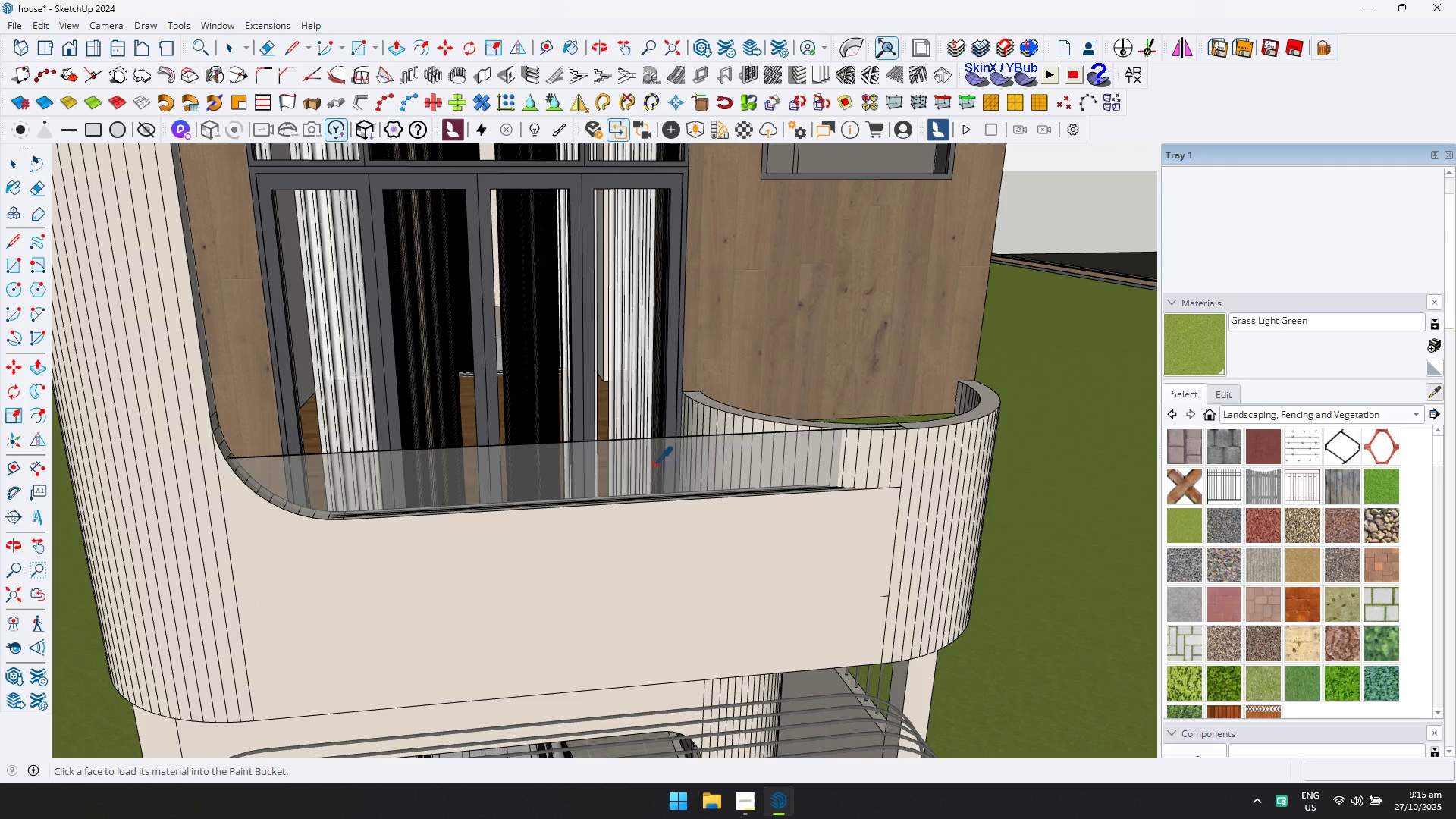 
left_click([654, 464])
 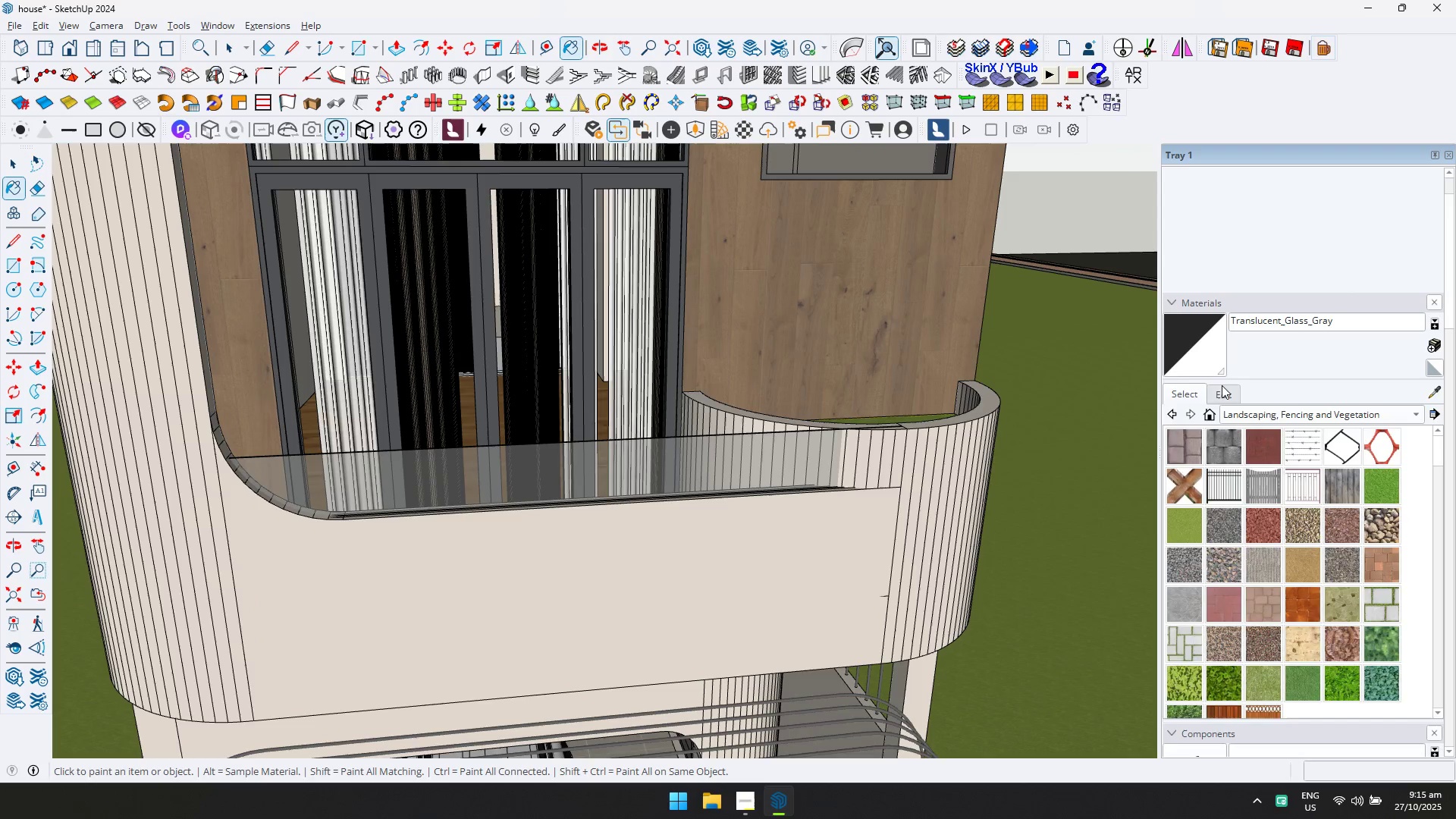 
left_click([1225, 387])
 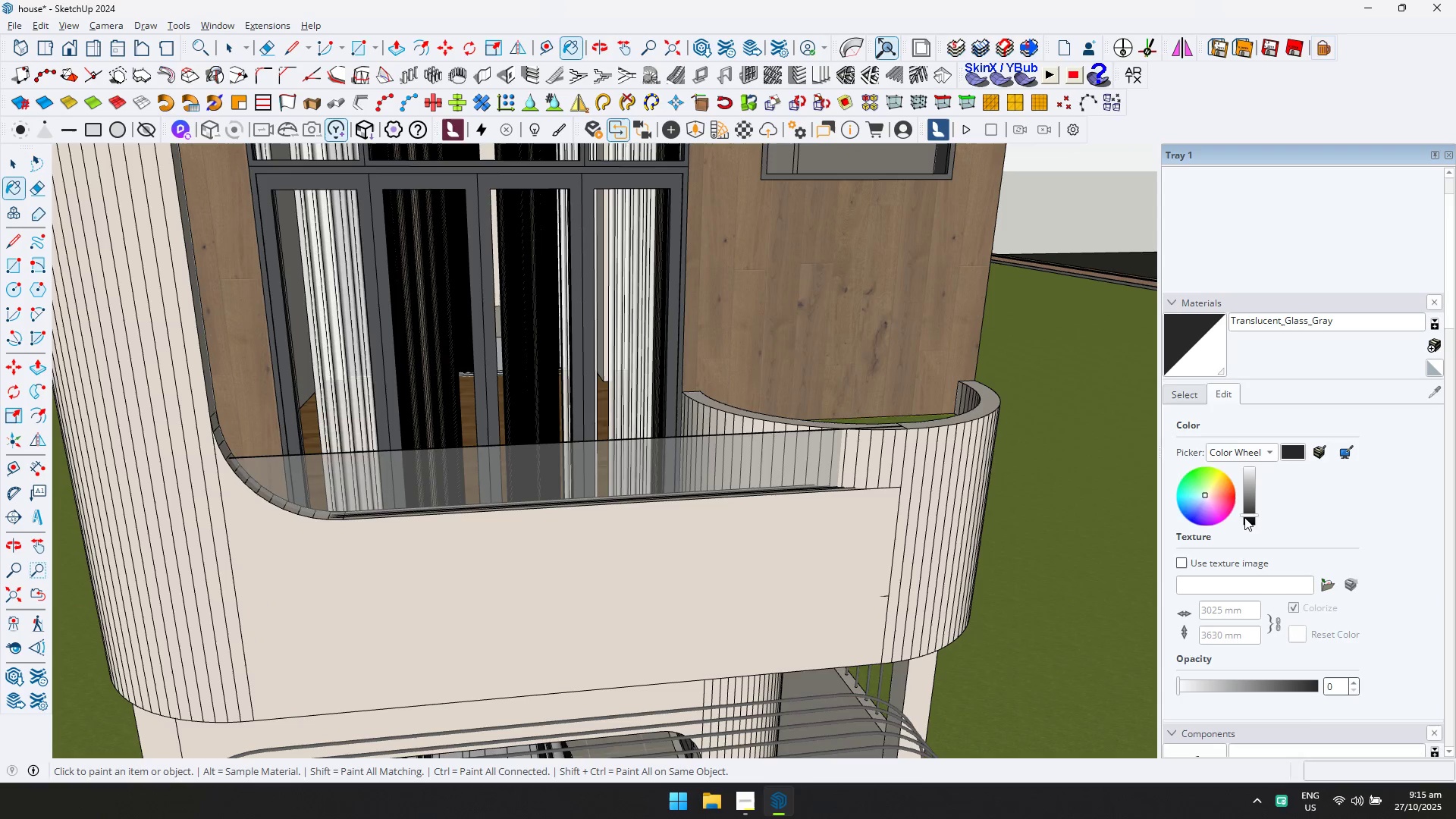 
left_click_drag(start_coordinate=[1246, 518], to_coordinate=[1247, 538])
 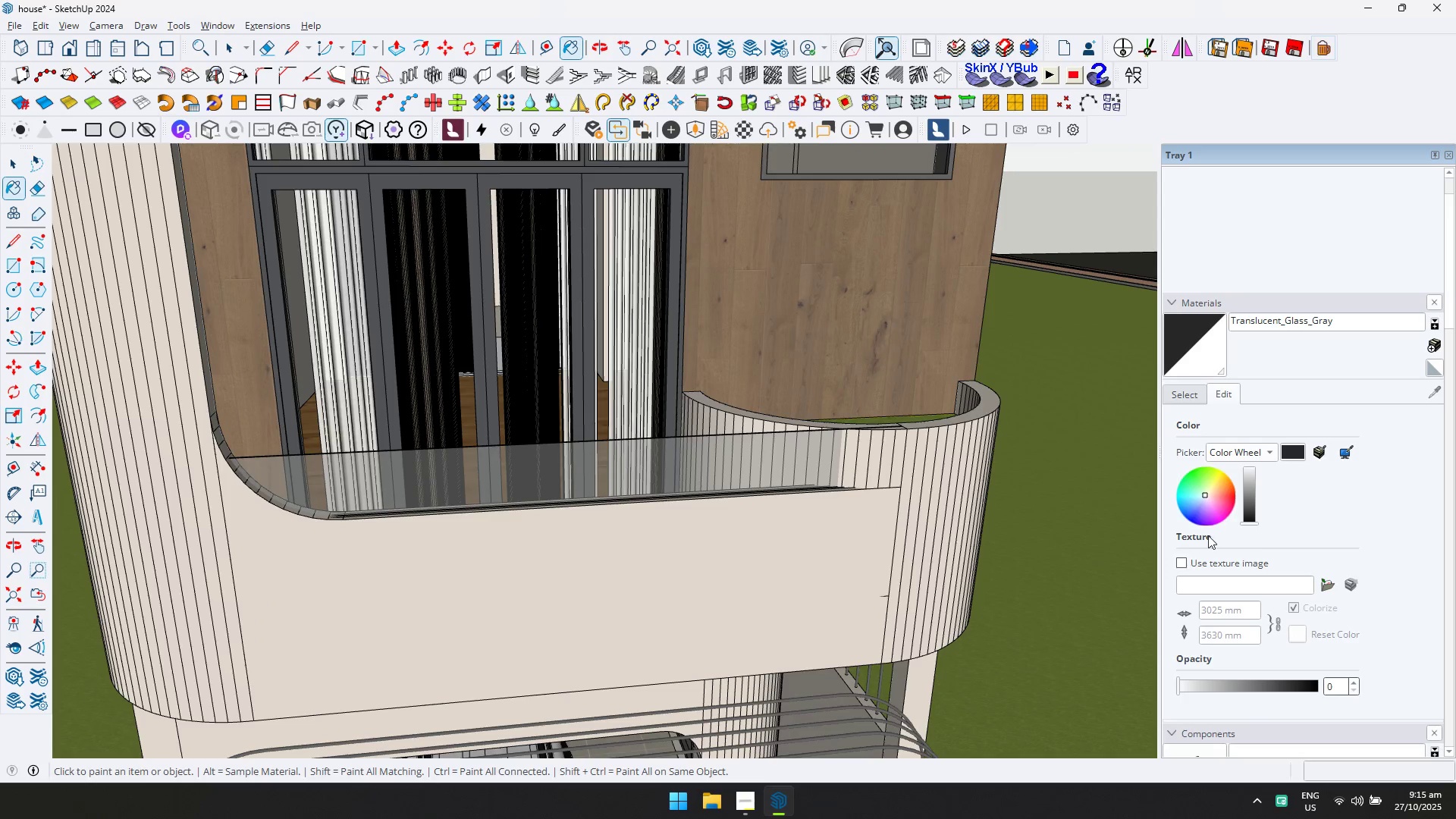 
key(Escape)
 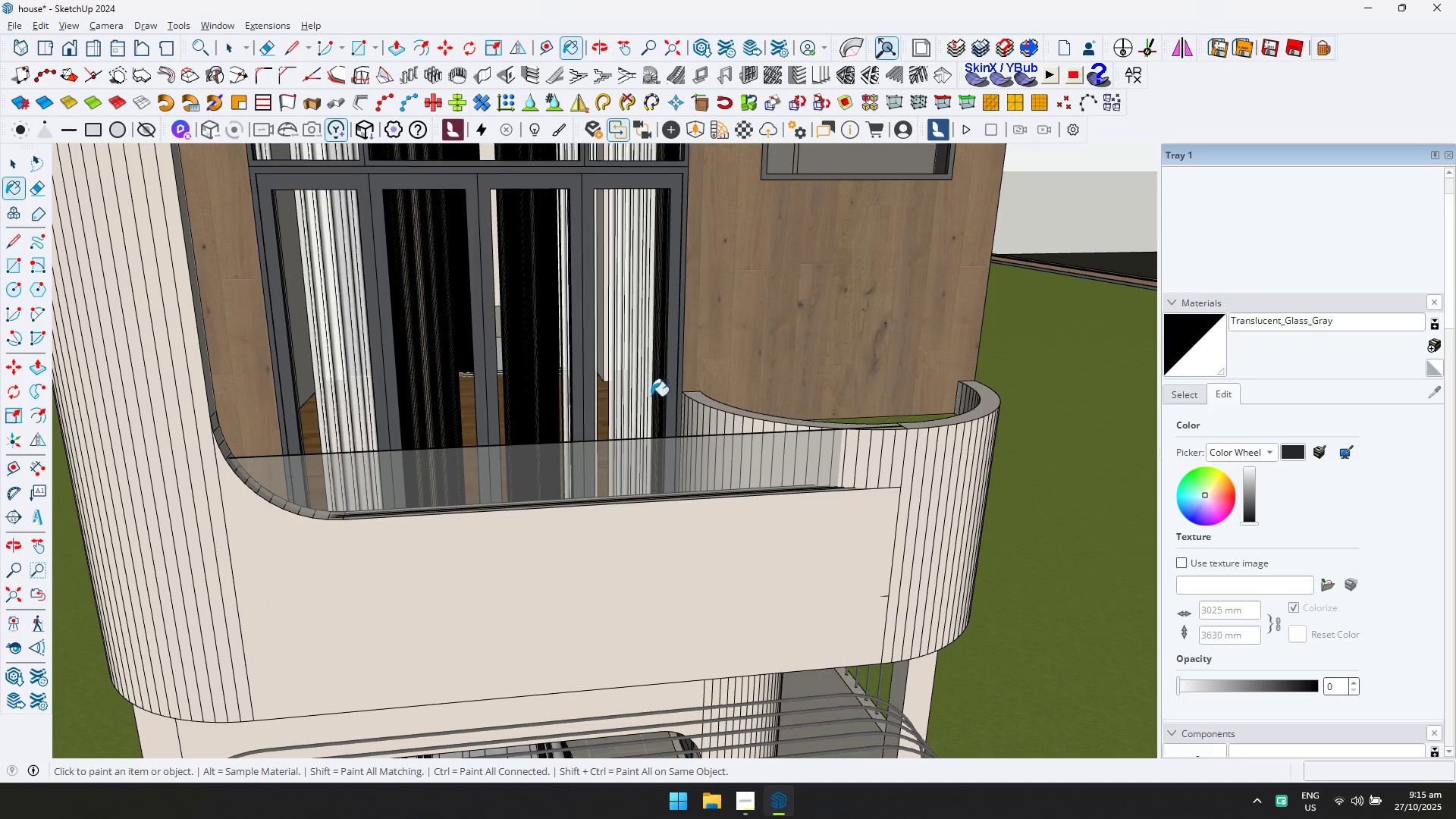 
key(Space)
 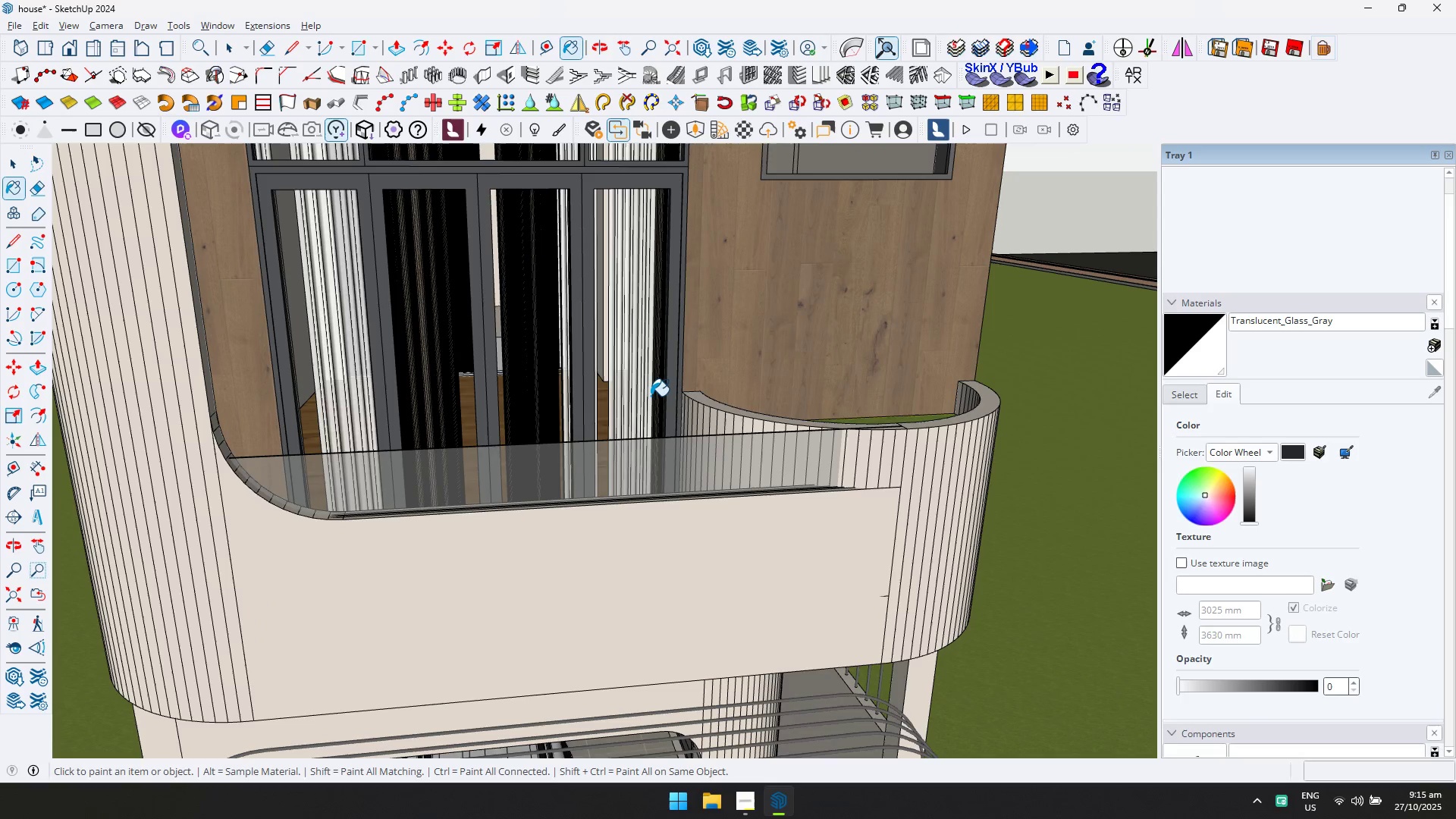 
key(Escape)
 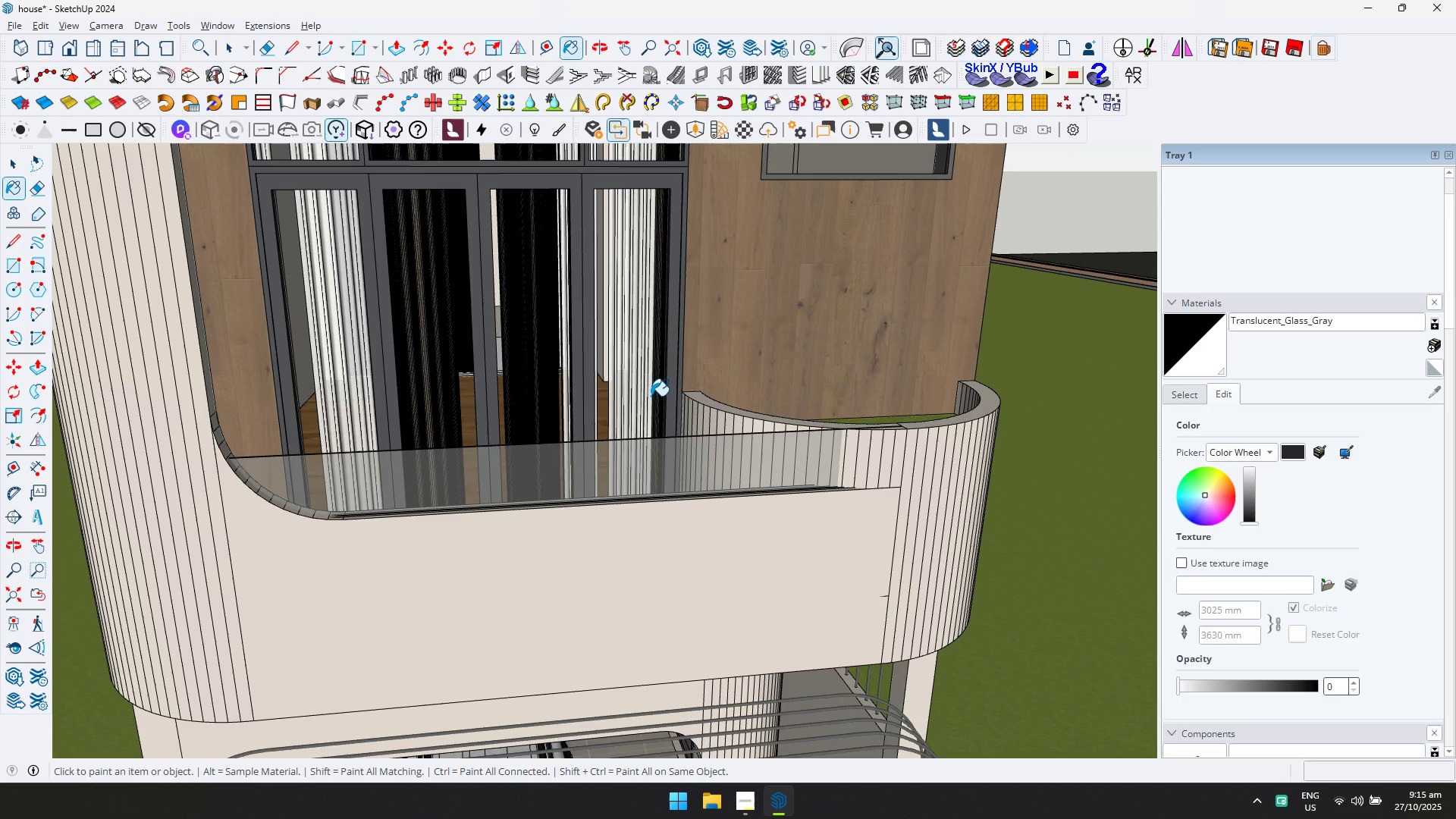 
key(Escape)
 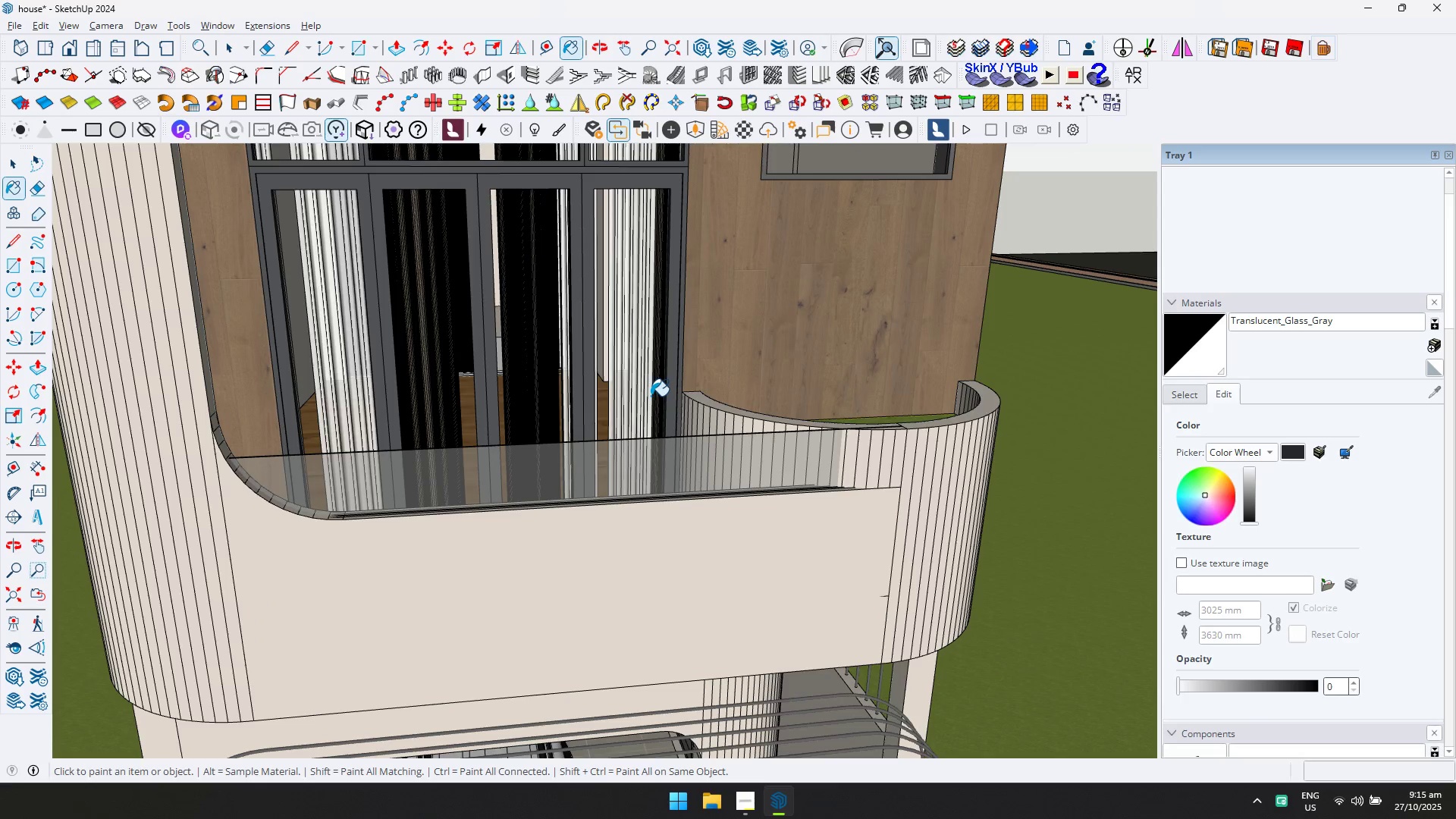 
key(Space)
 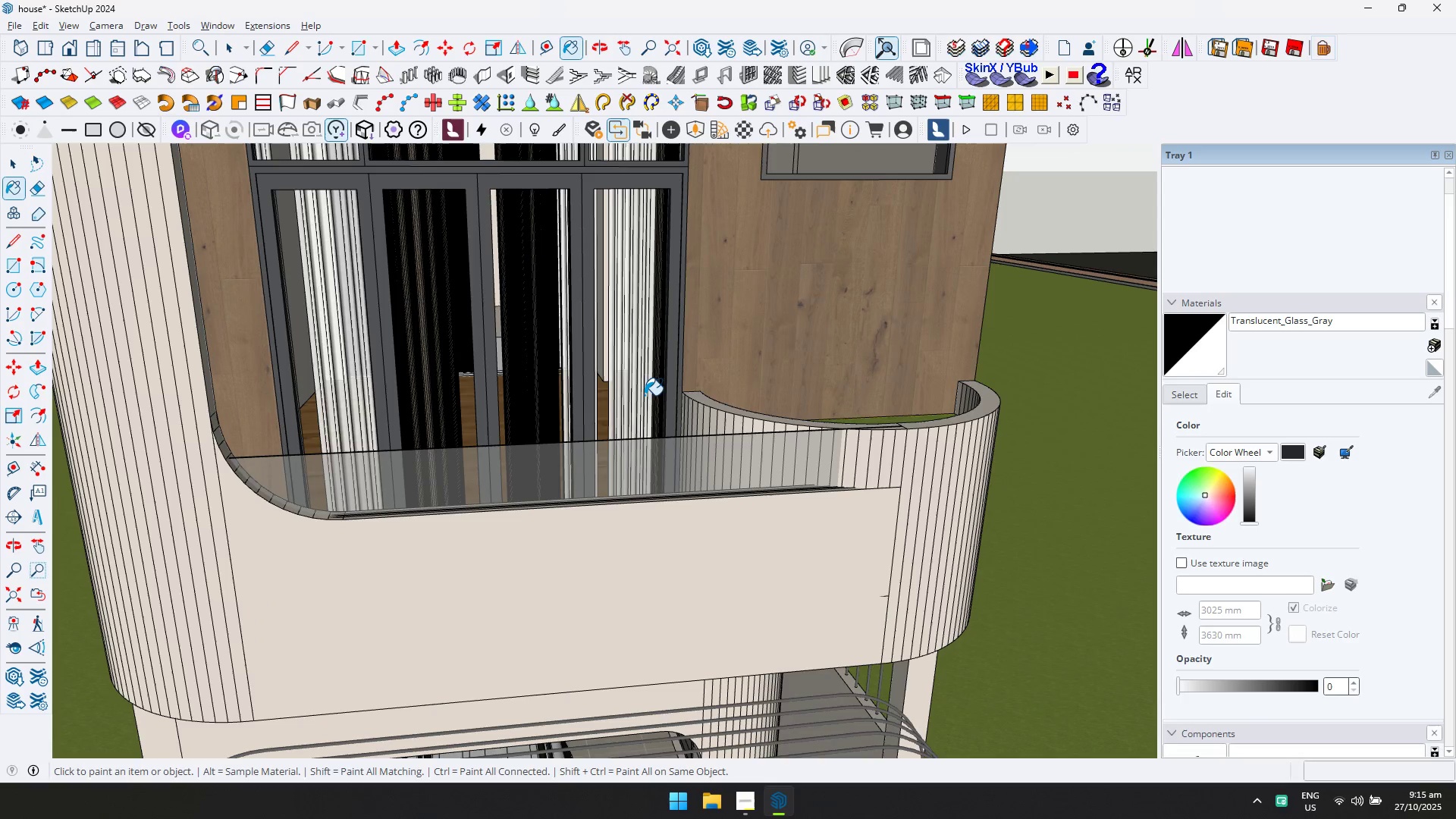 
key(Escape)
 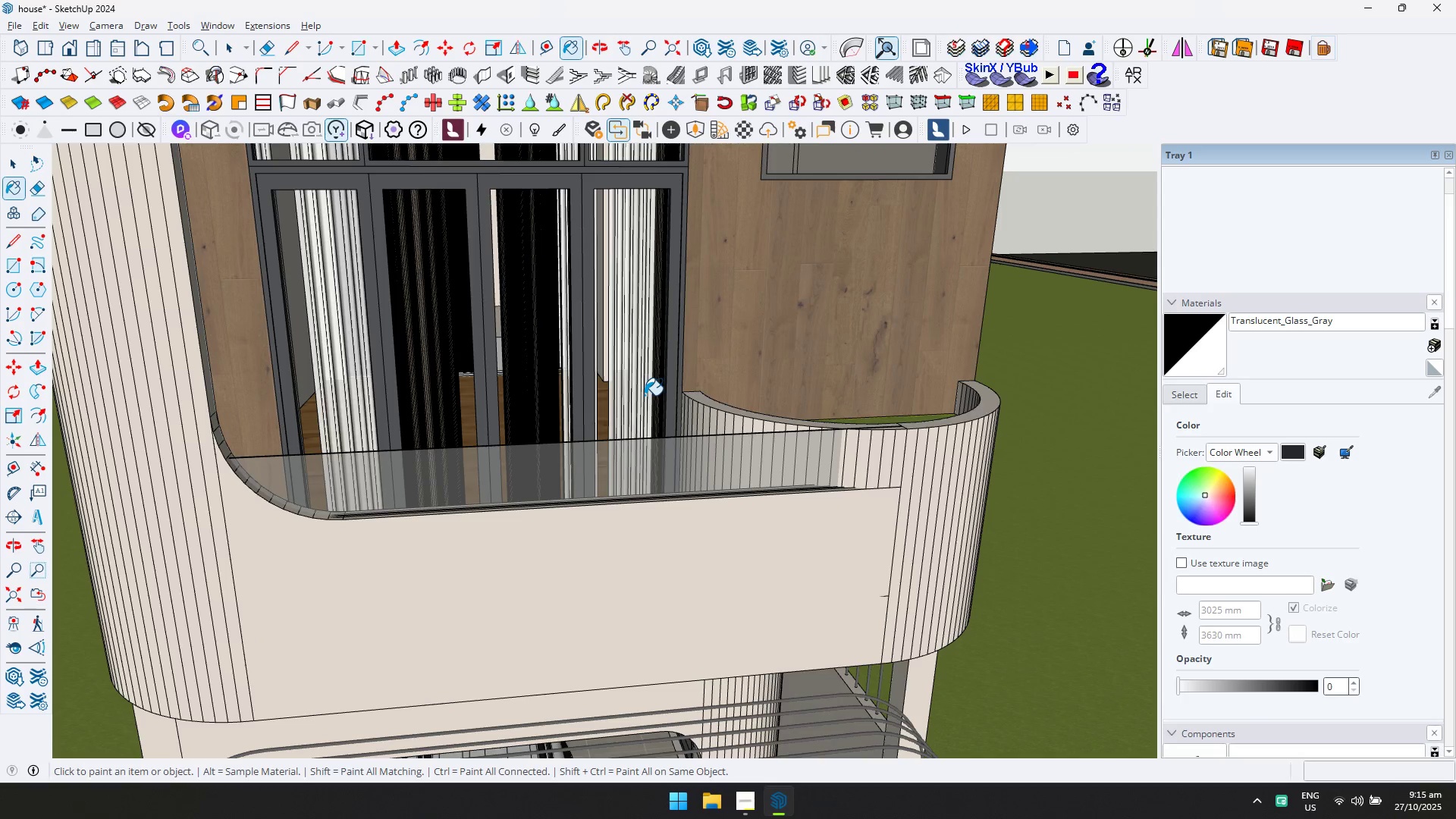 
key(Escape)
 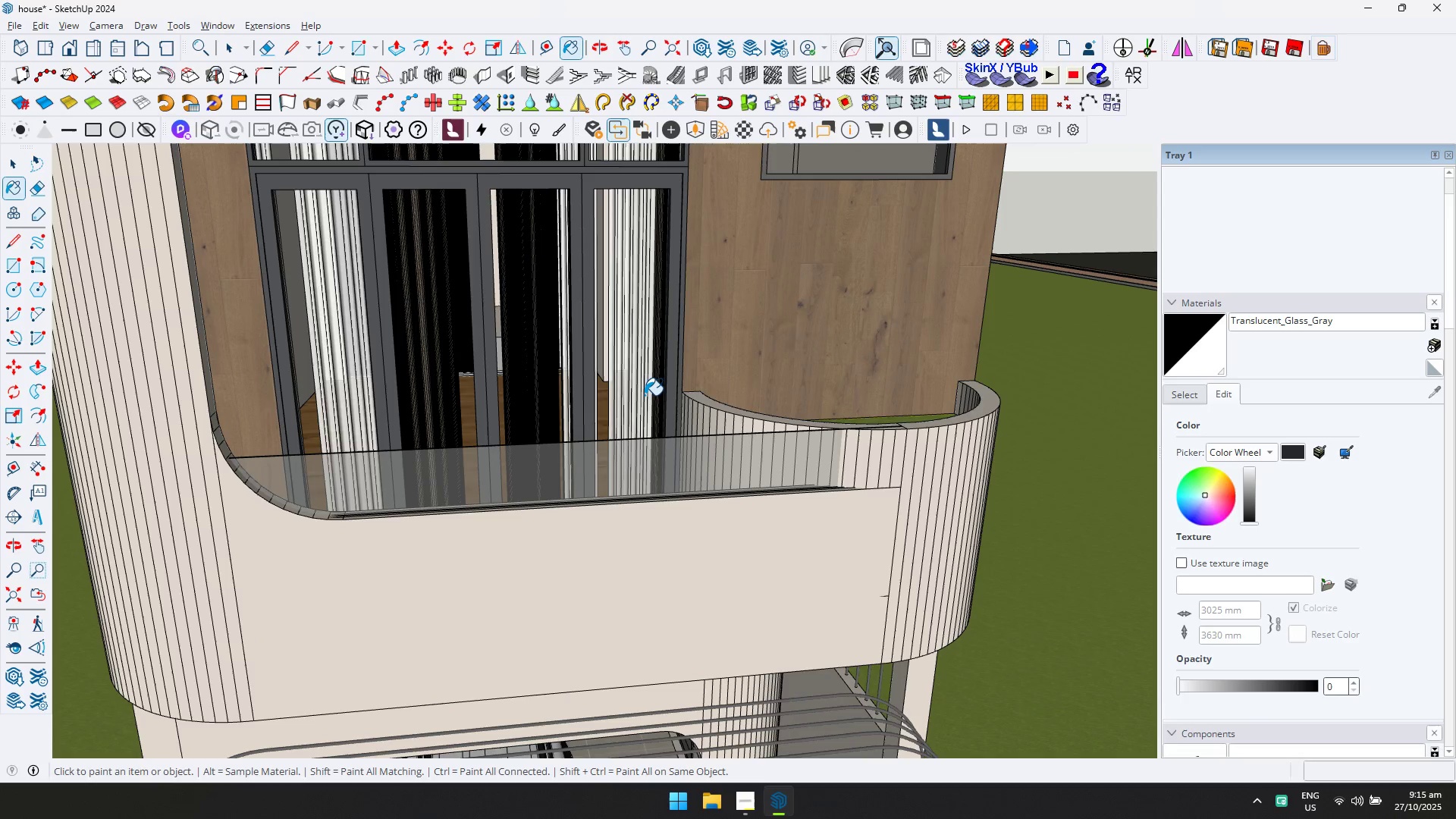 
key(Escape)
 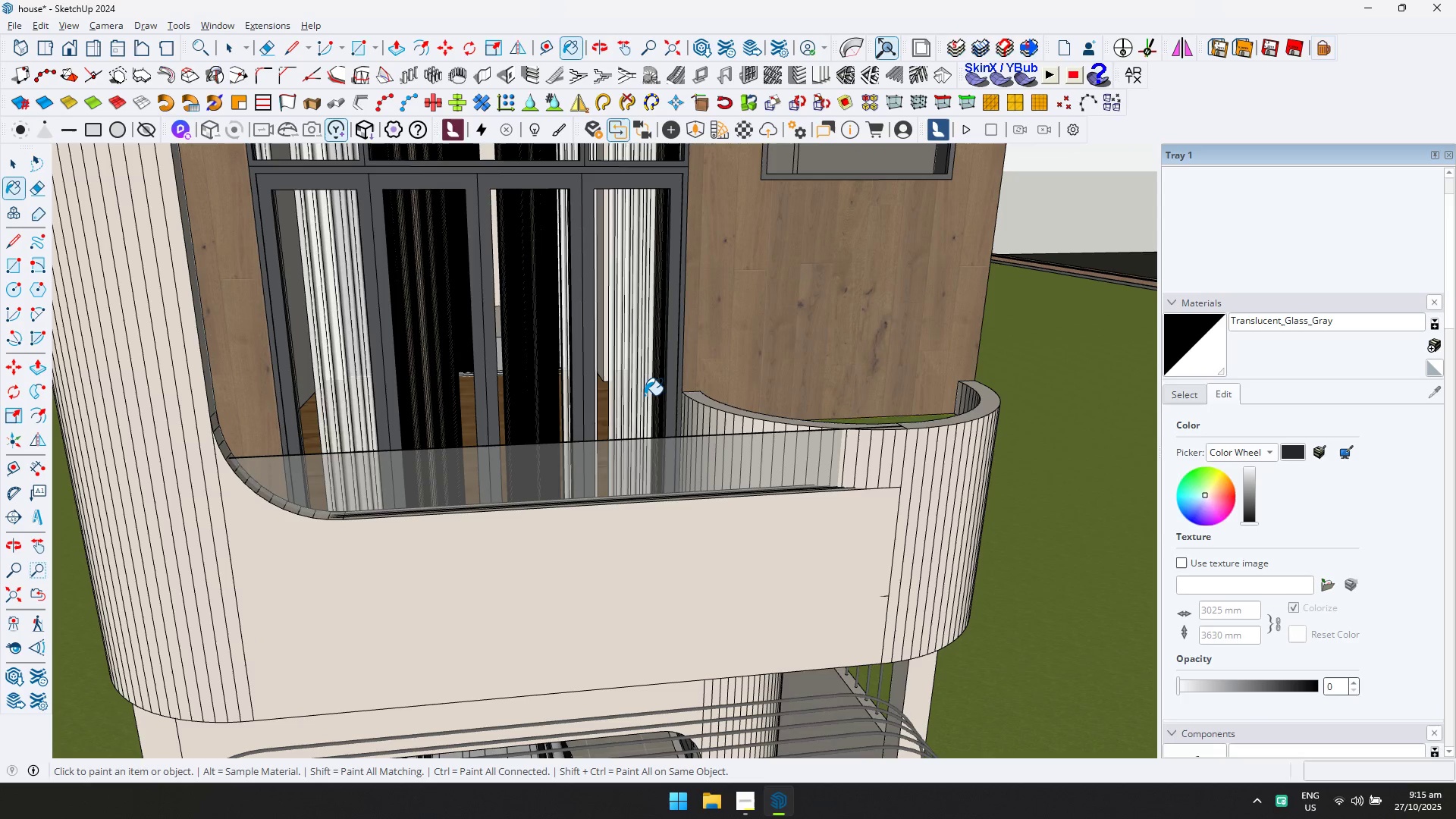 
key(Space)
 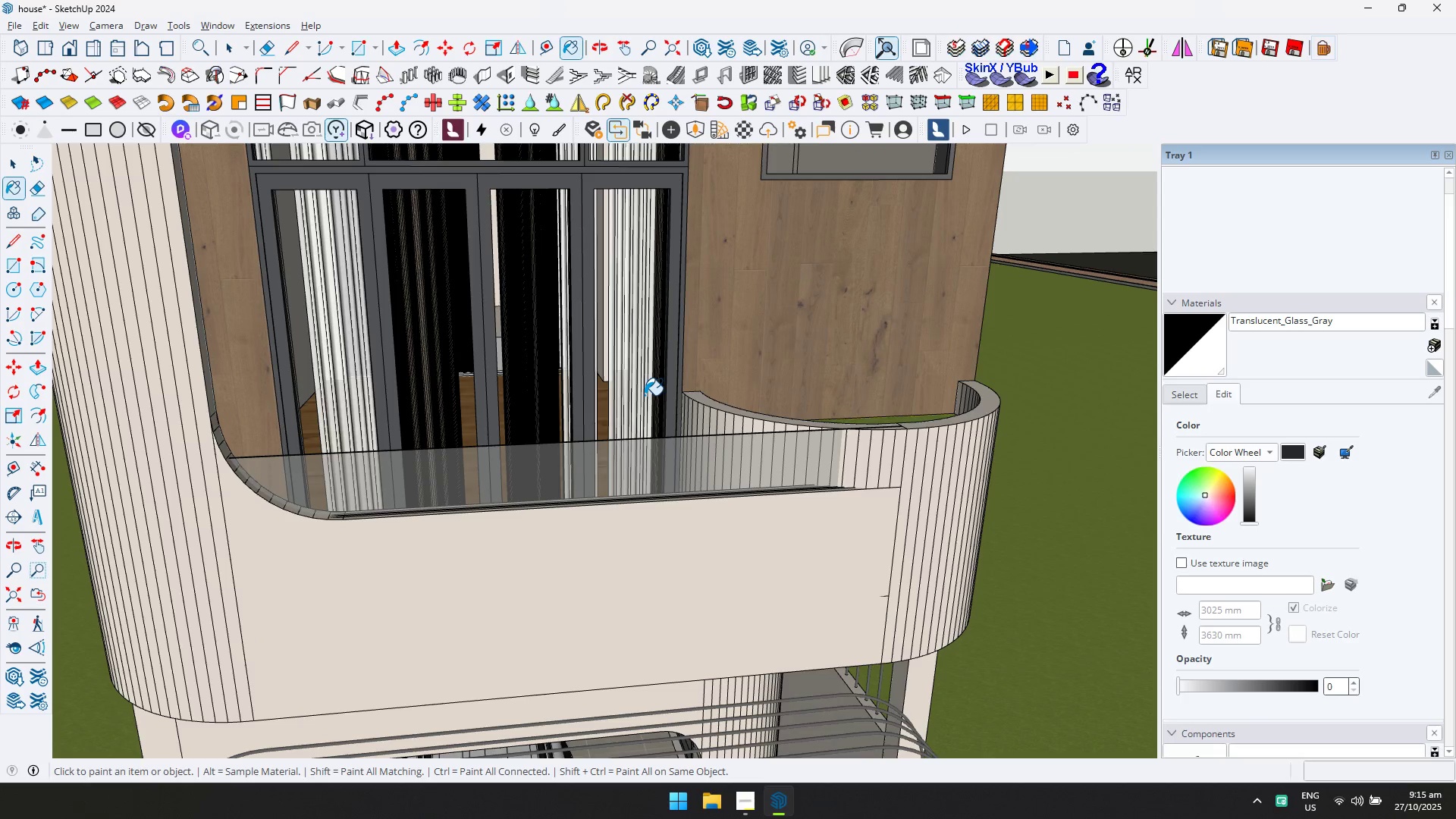 
key(Escape)
 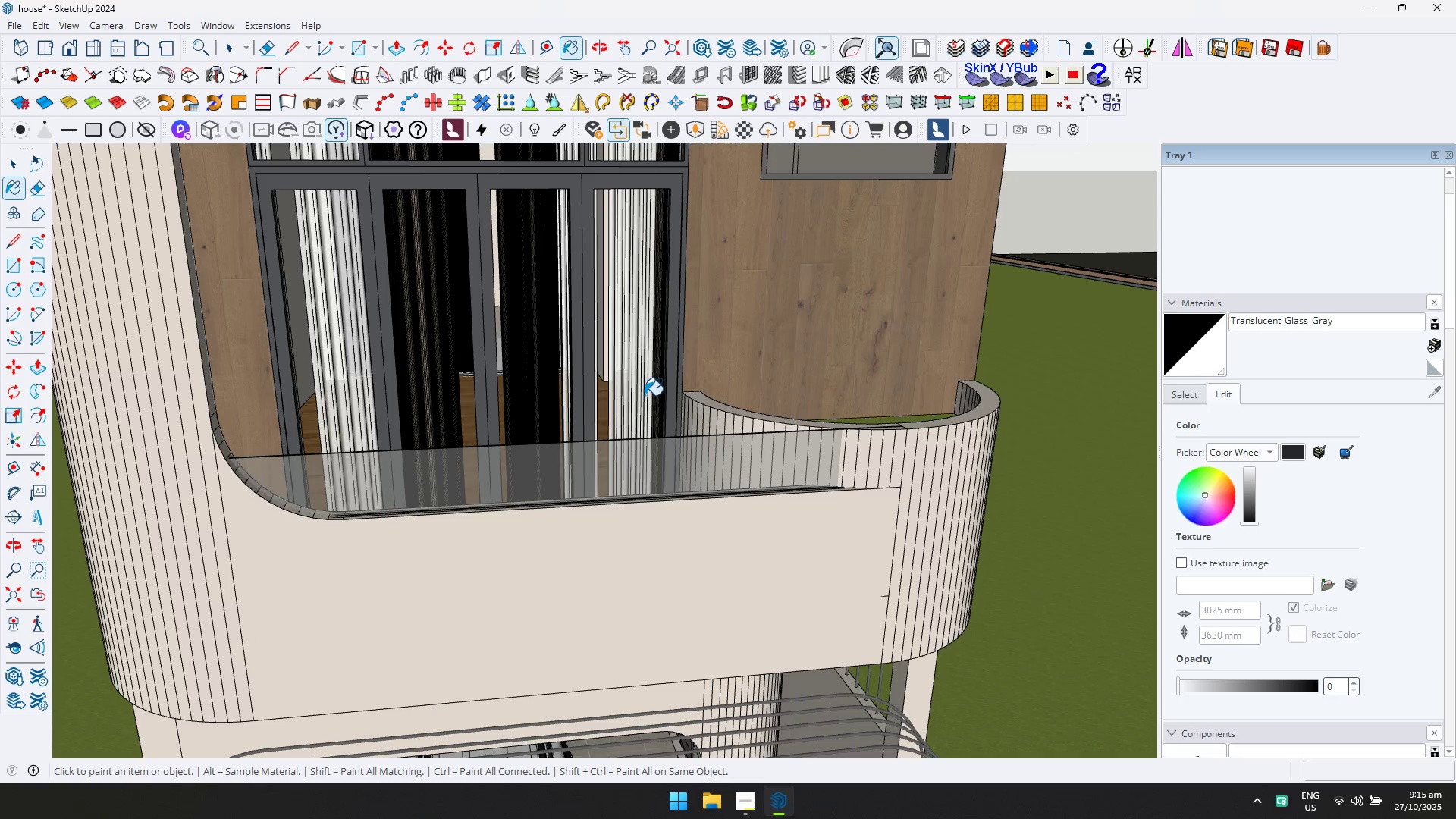 
key(Escape)
 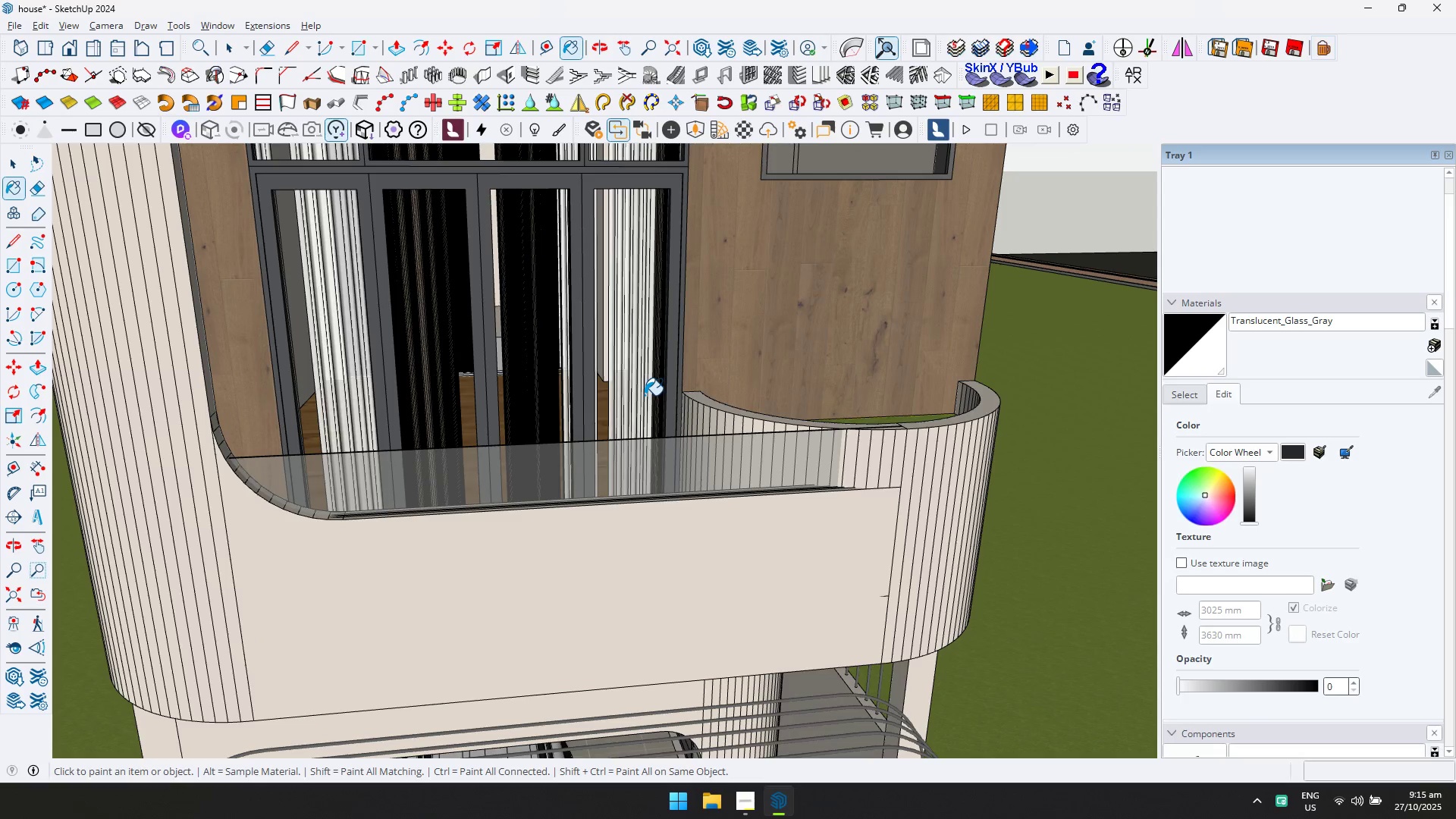 
scroll: coordinate [645, 395], scroll_direction: down, amount: 6.0
 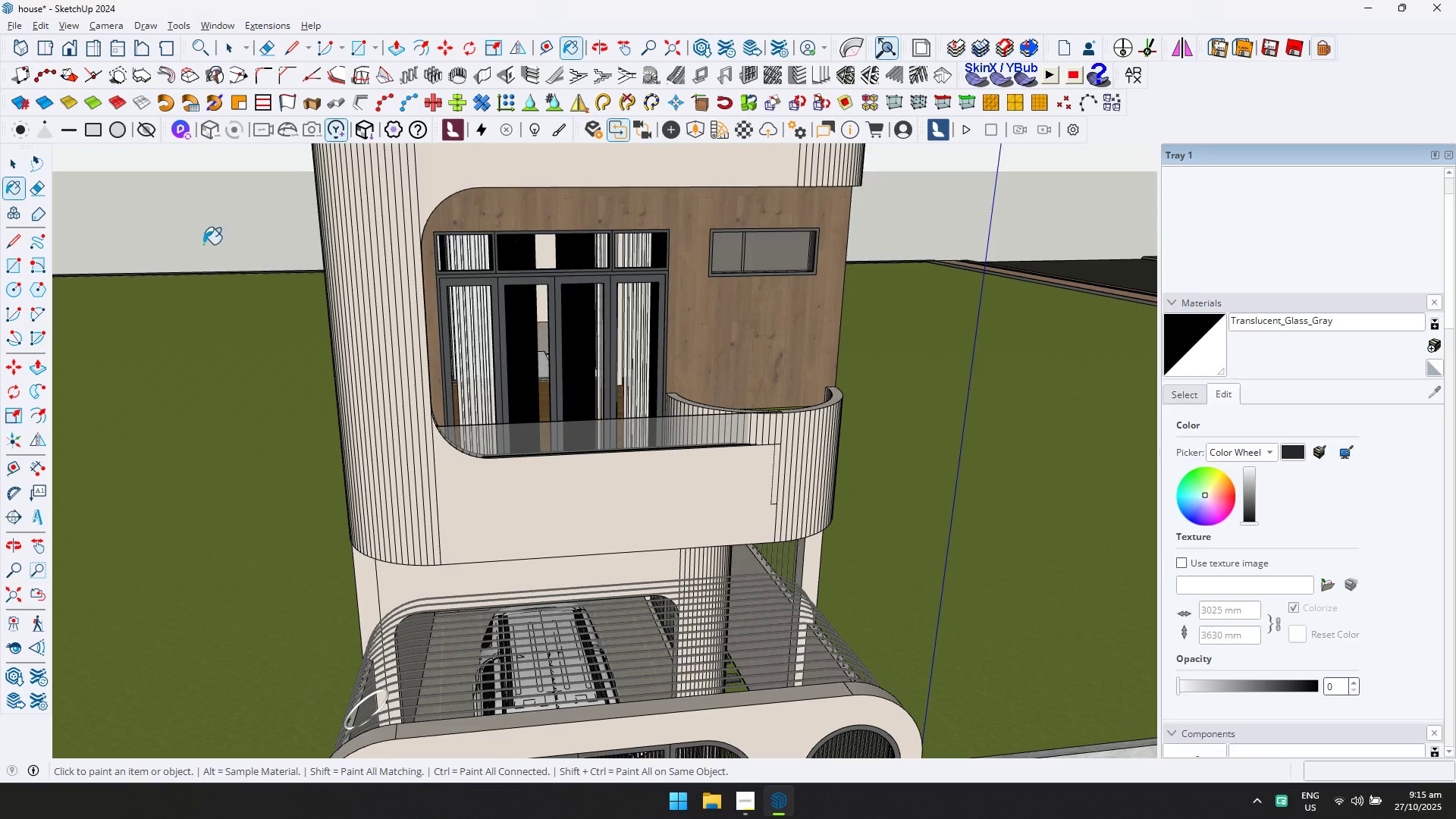 
key(Escape)
 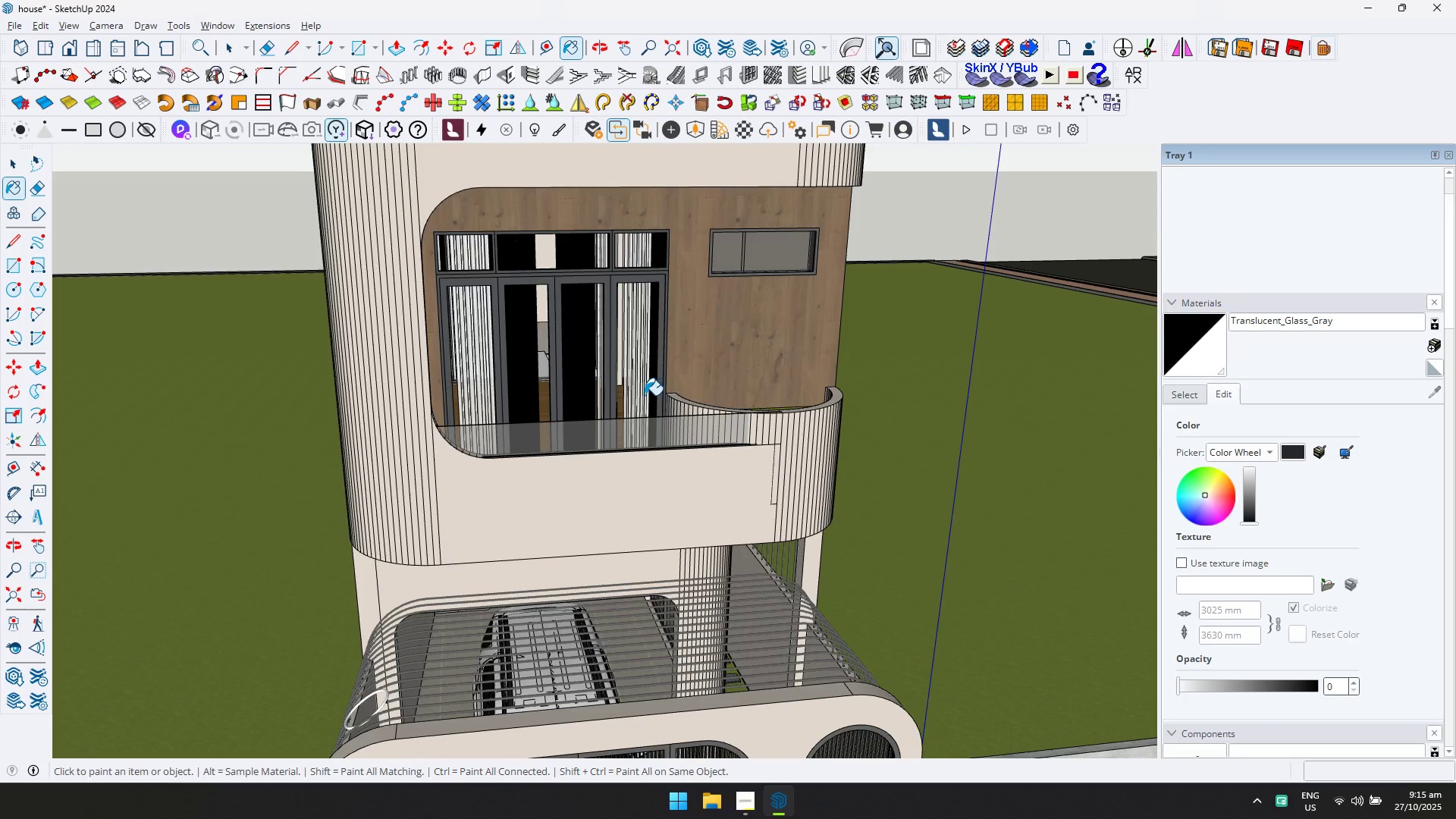 
key(Space)
 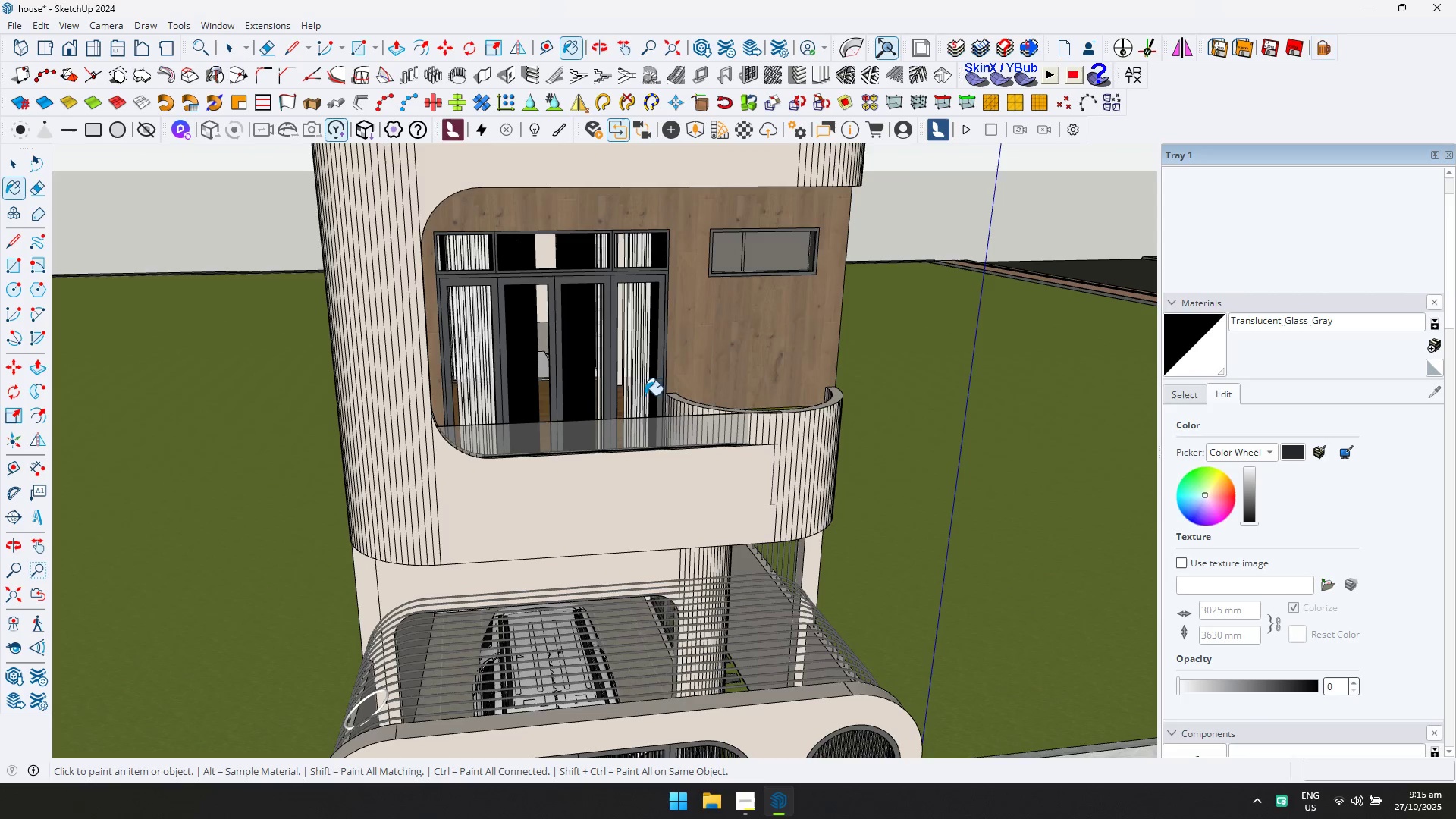 
key(Escape)
 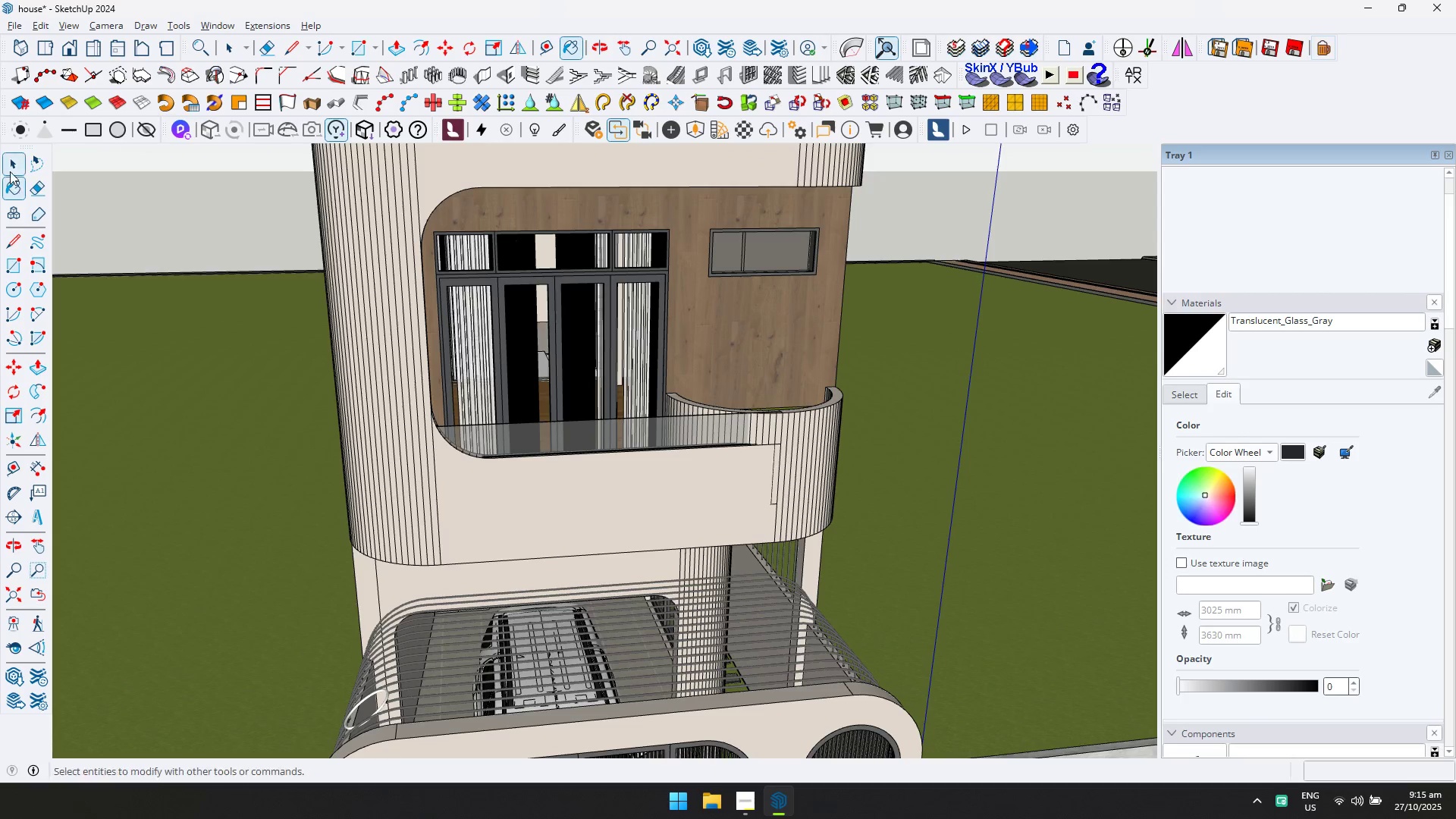 
double_click([194, 208])
 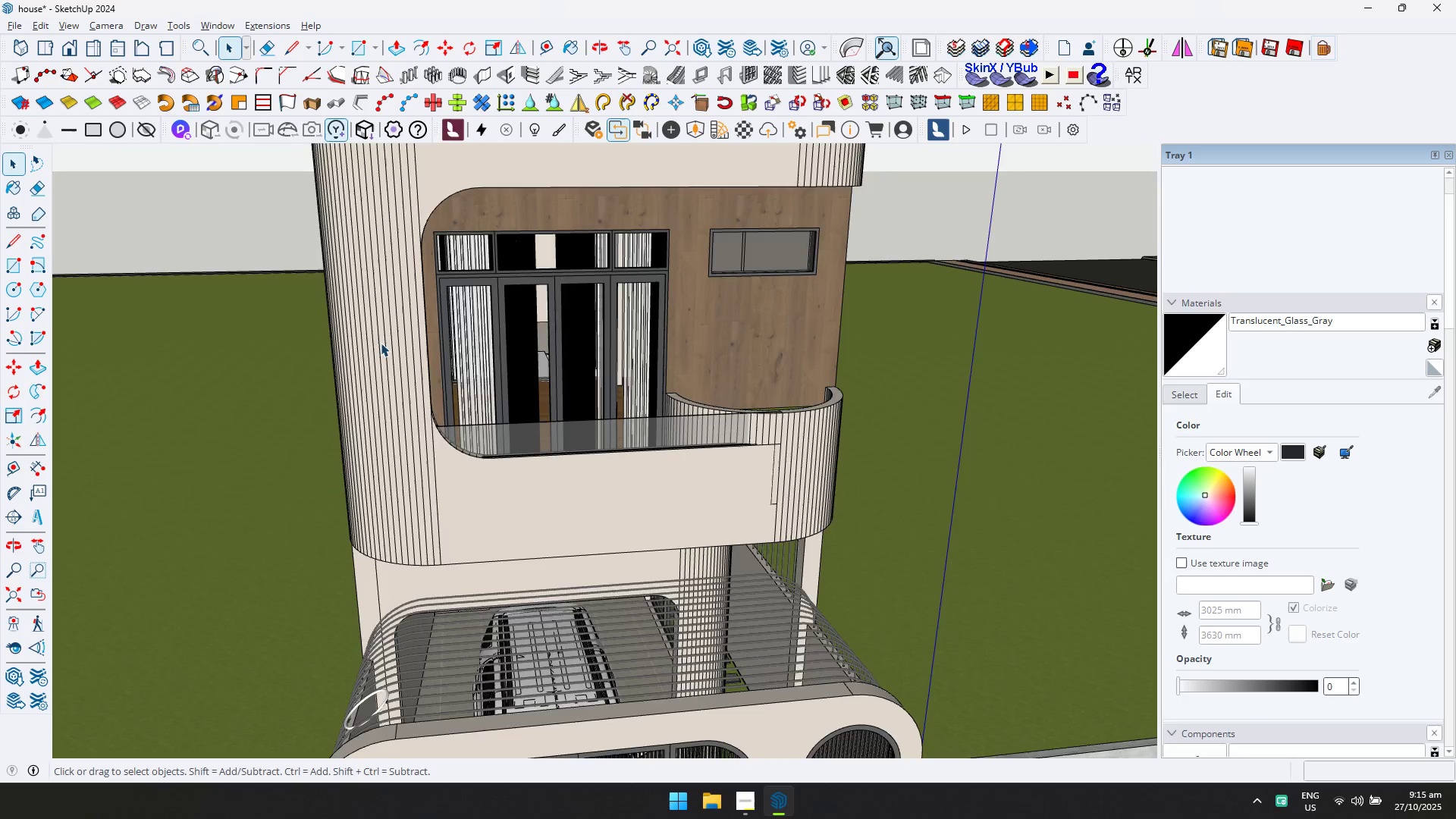 
scroll: coordinate [553, 367], scroll_direction: down, amount: 8.0
 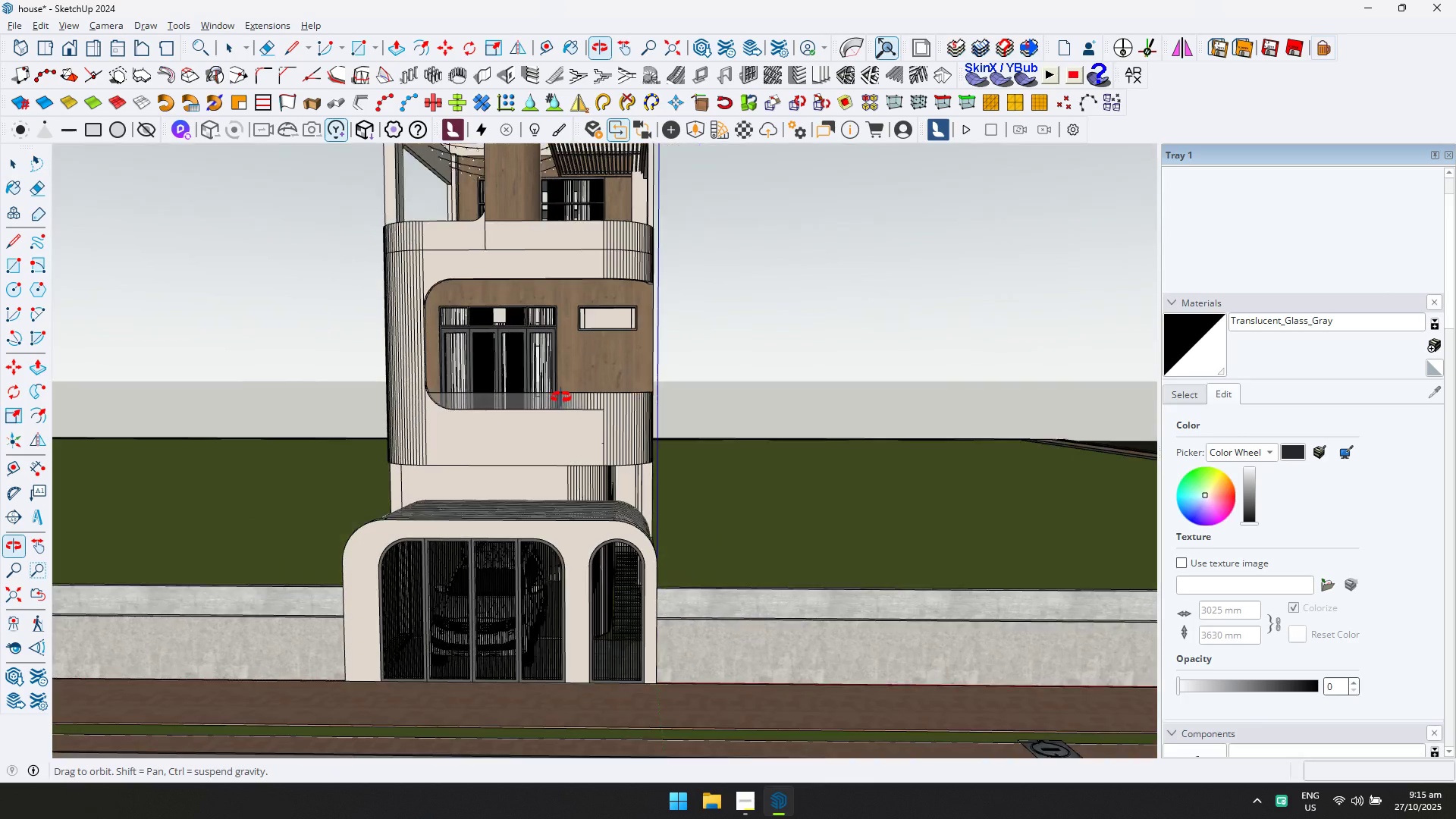 
key(Shift+ShiftLeft)
 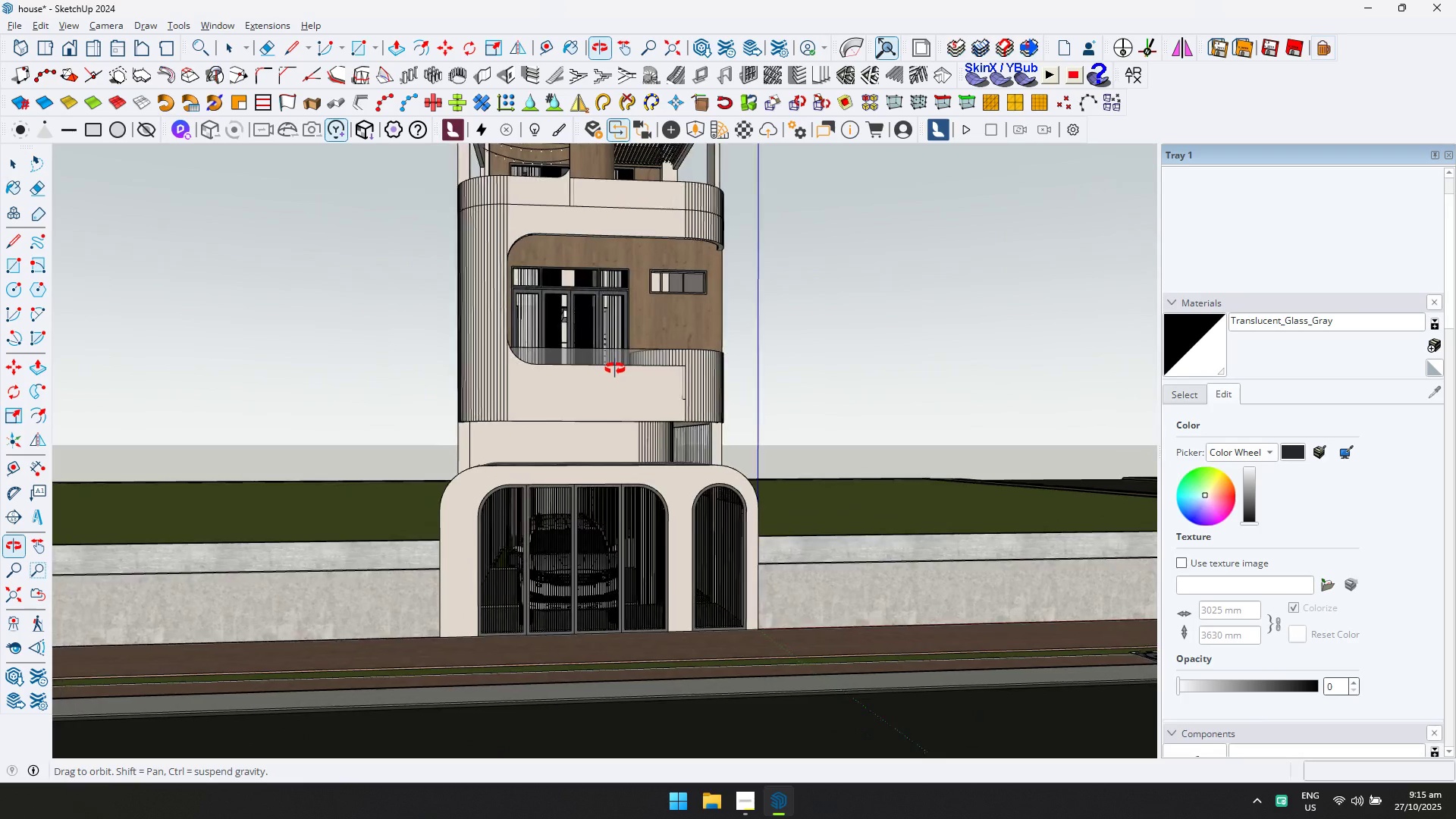 
key(Alt+AltLeft)
 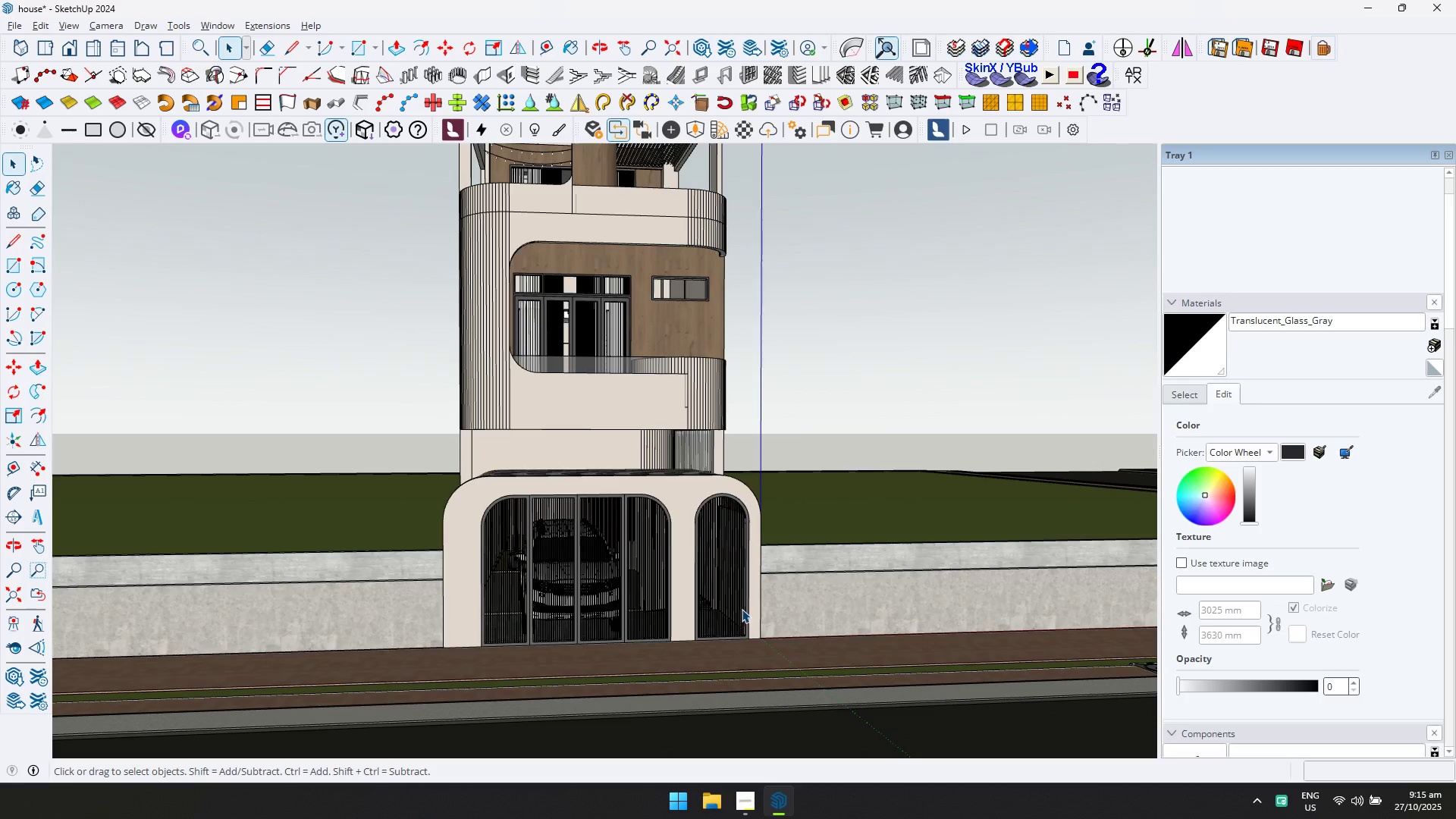 
key(Alt+Tab)